 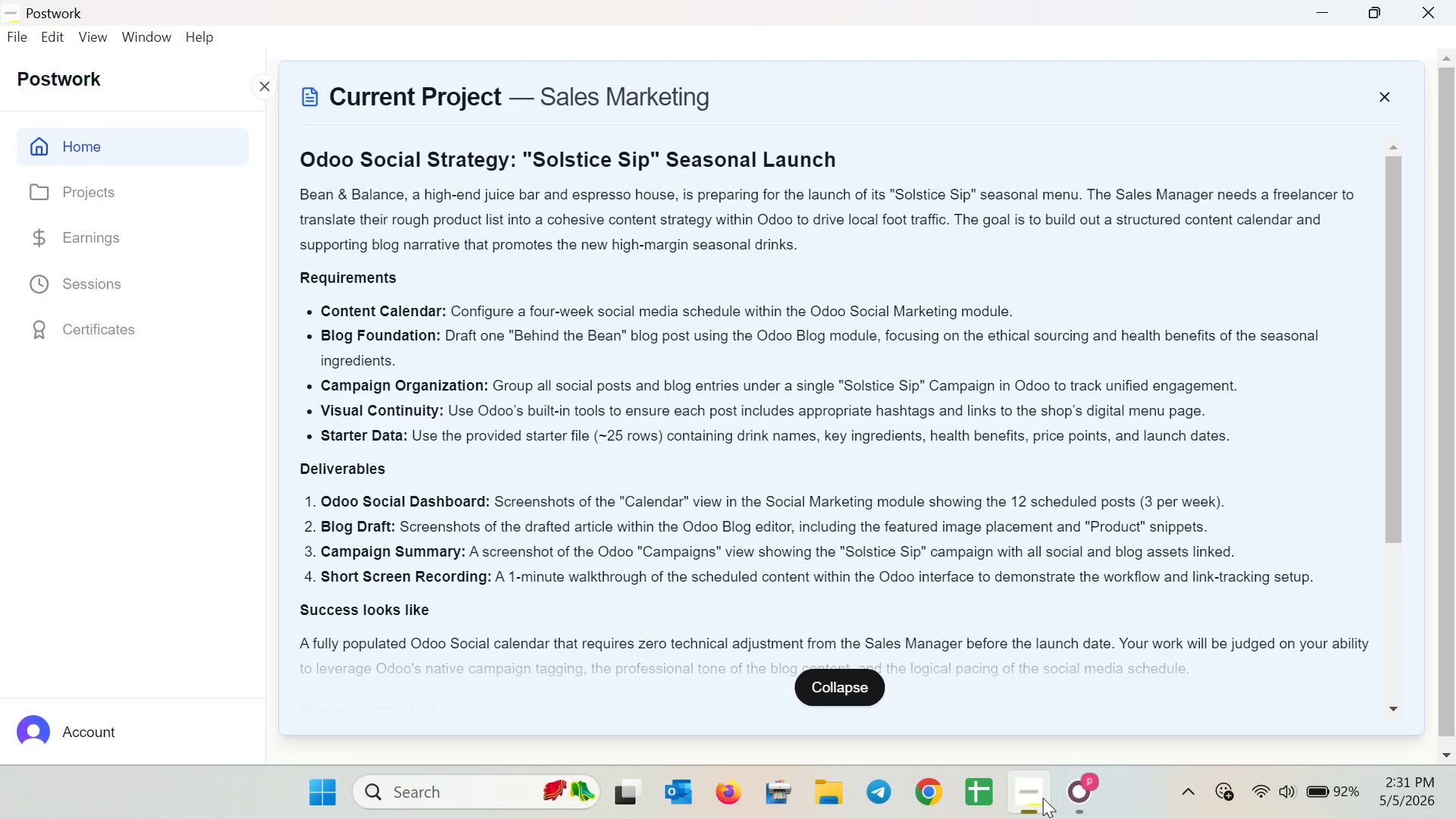 
left_click([1075, 799])
 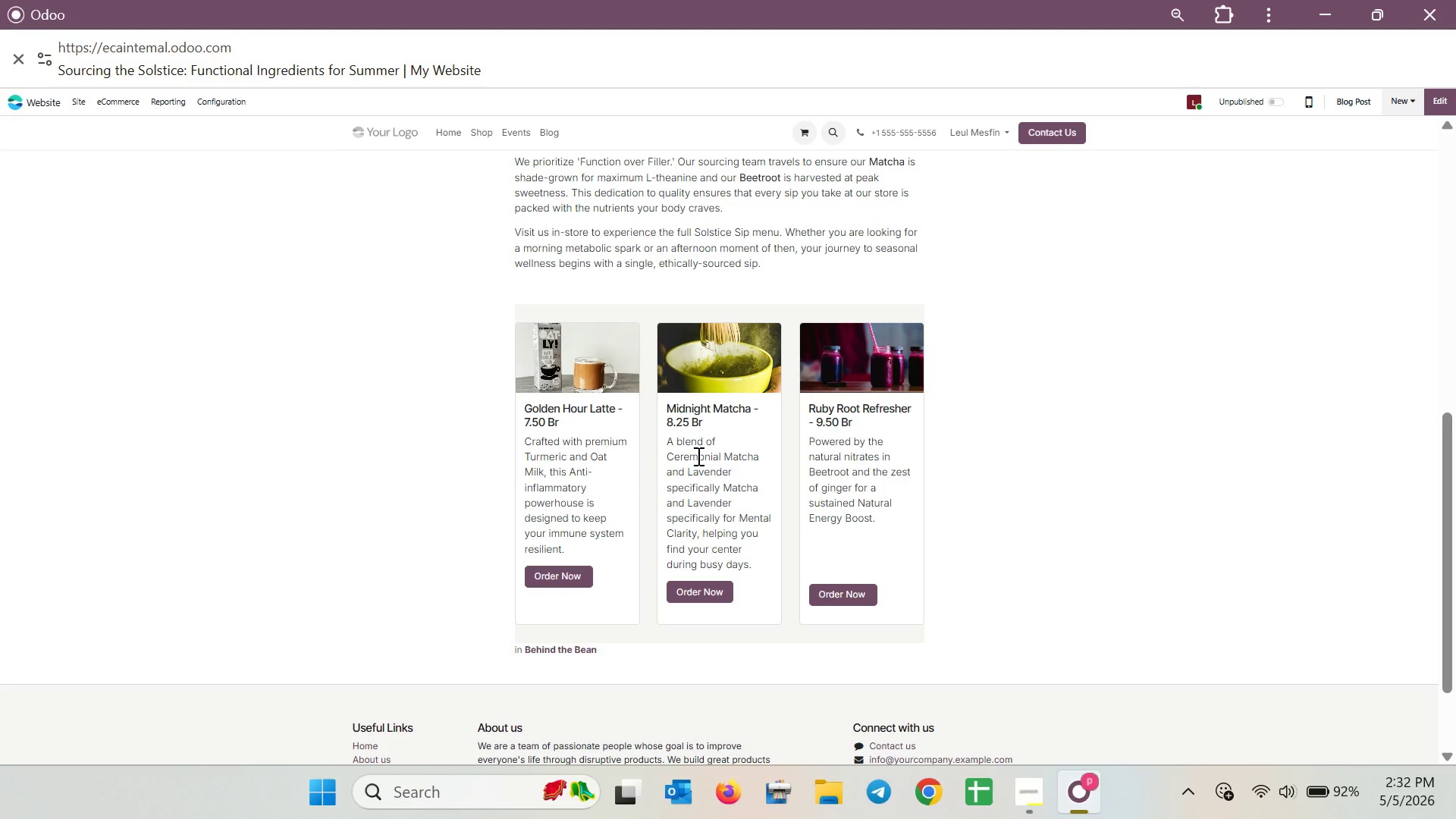 
wait(19.92)
 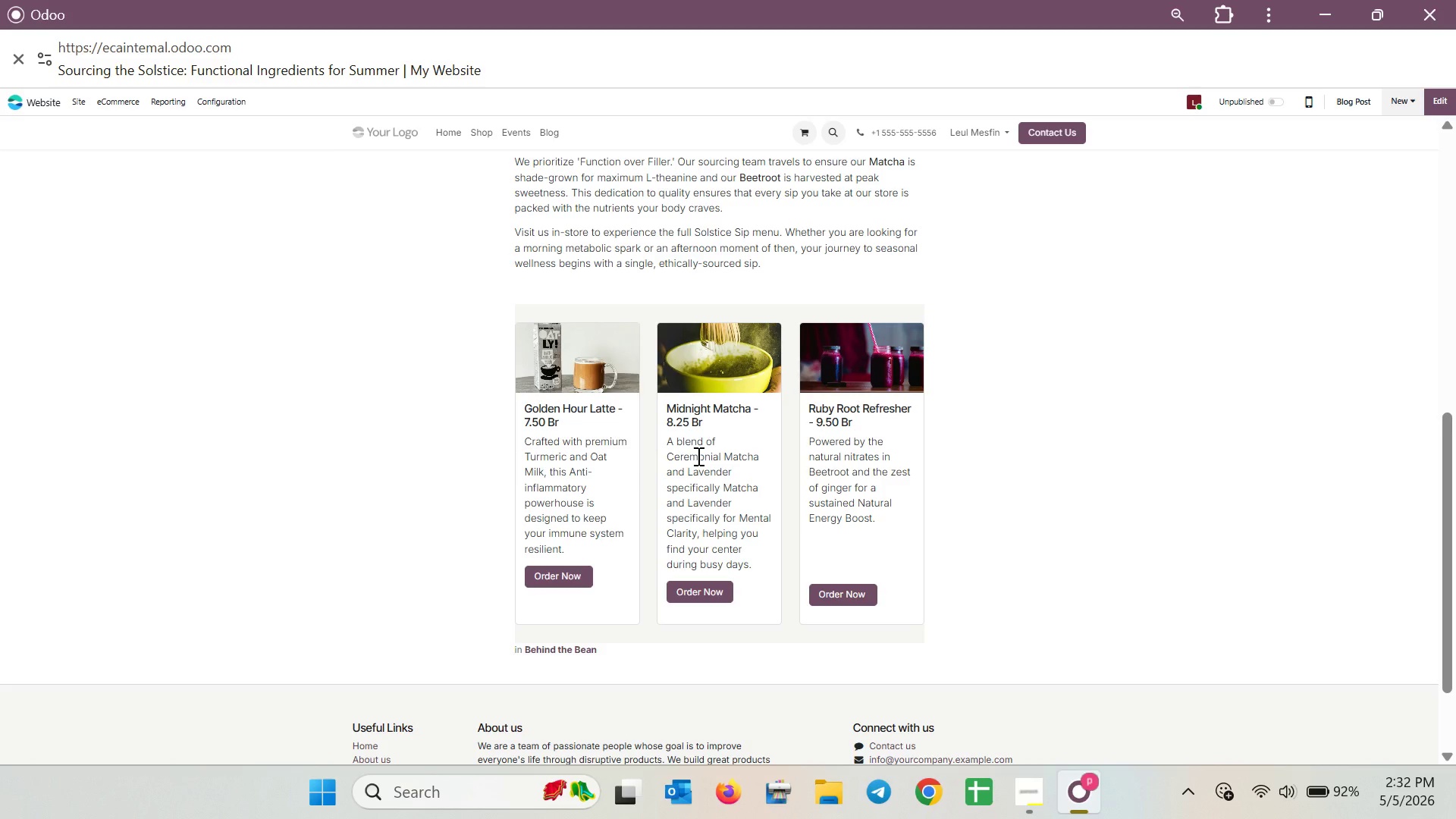 
scroll: coordinate [610, 381], scroll_direction: up, amount: 4.0
 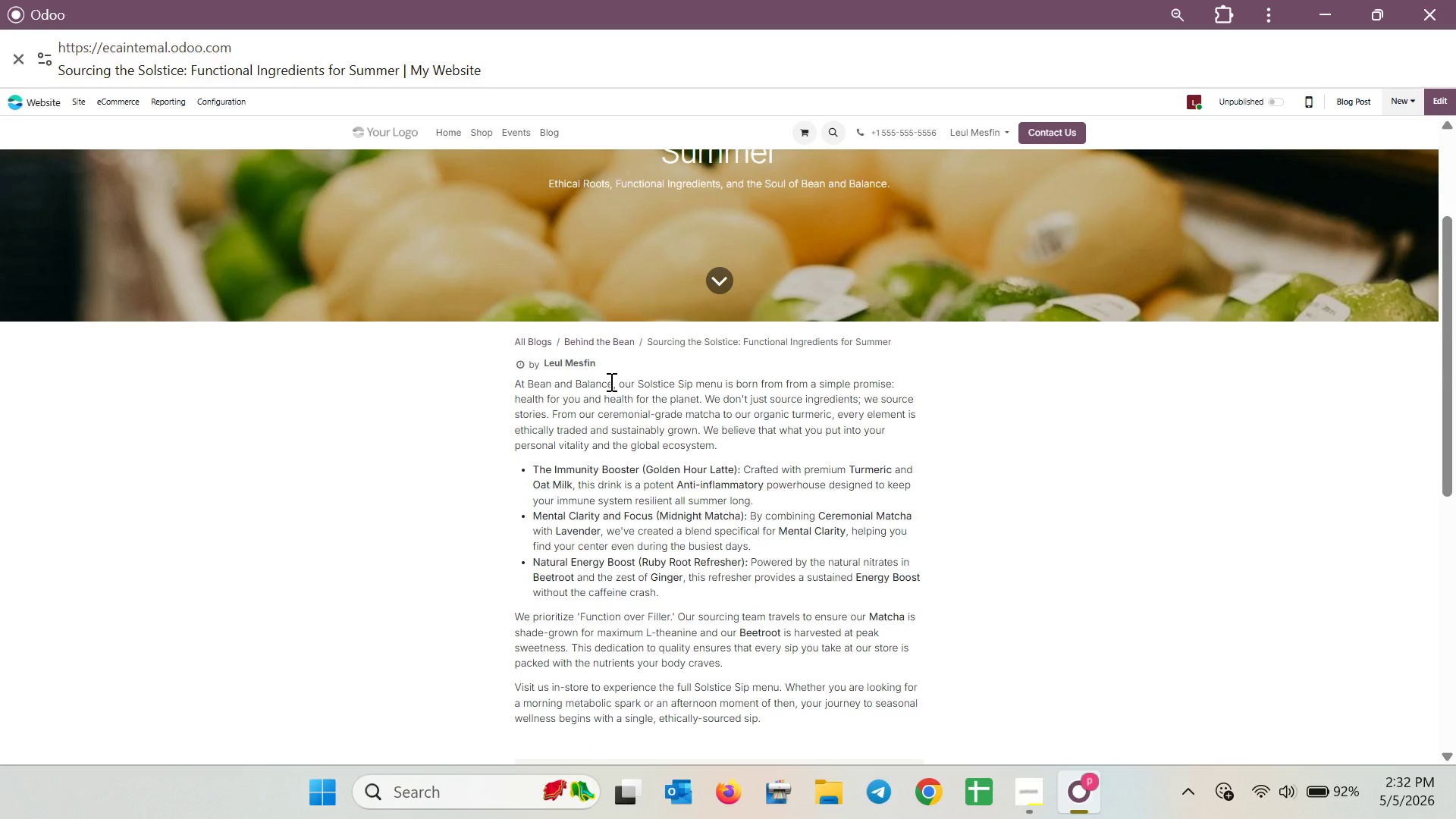 
key(Meta+Shift+S)
 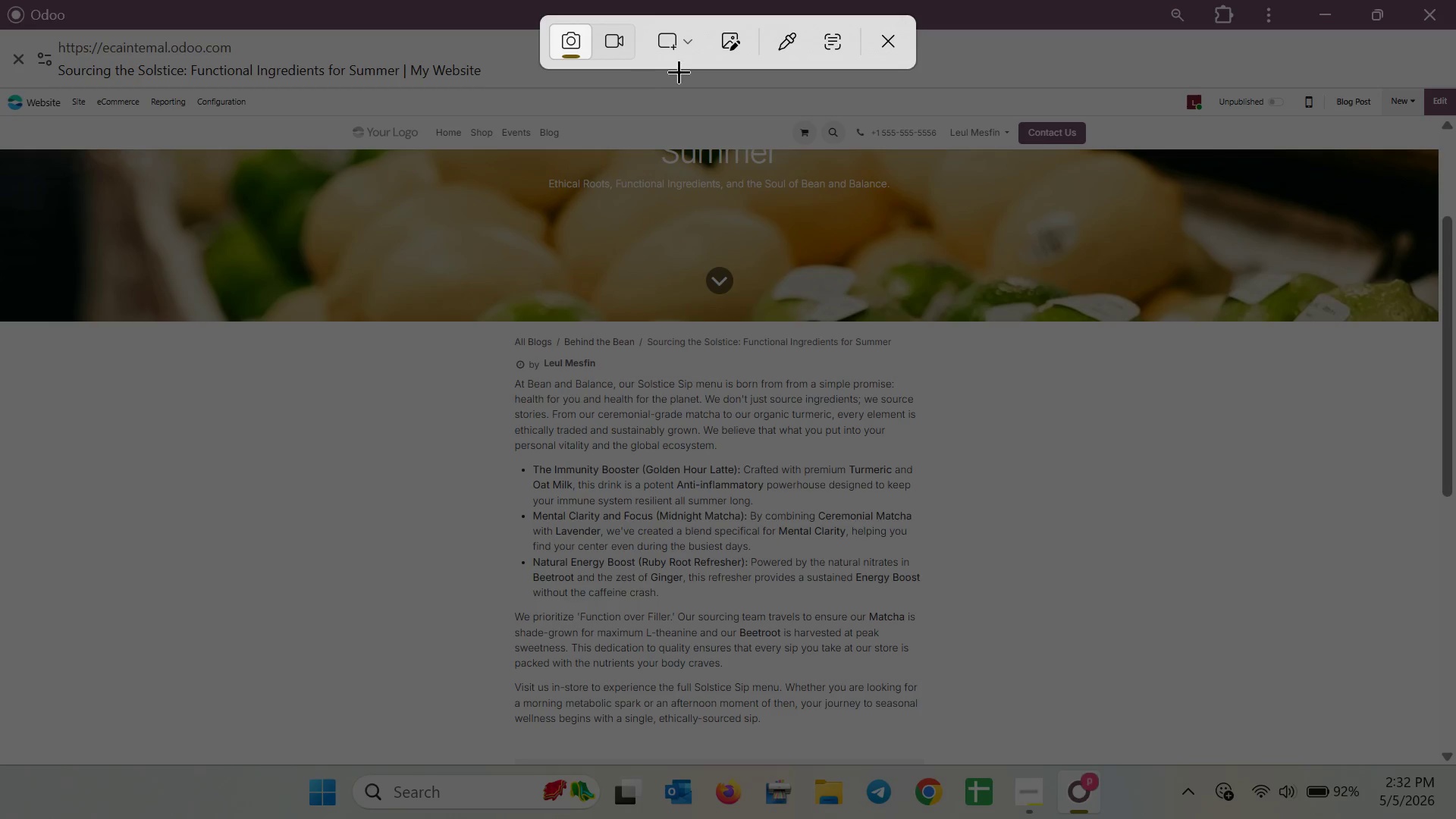 
left_click([670, 42])
 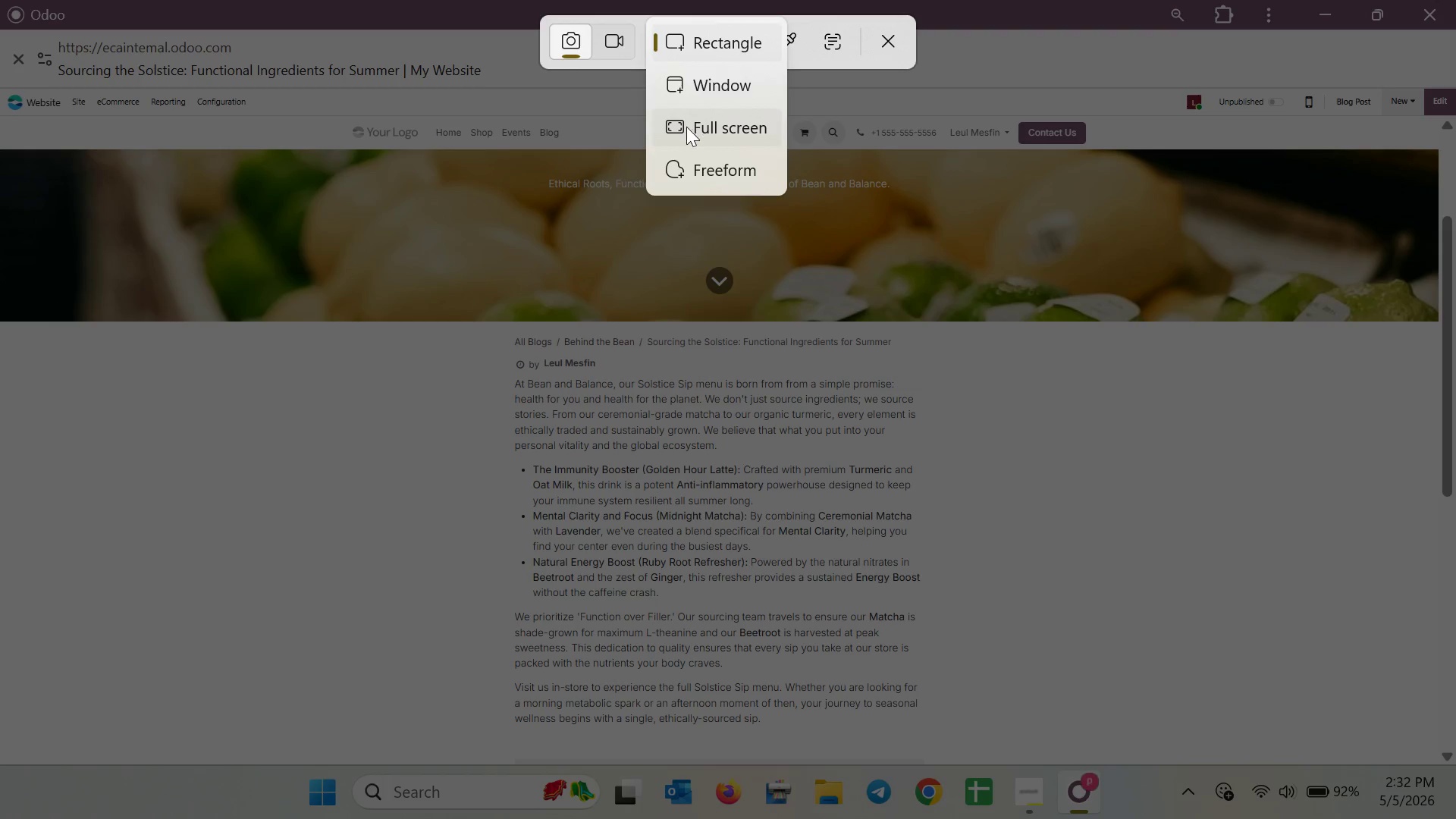 
left_click([687, 127])
 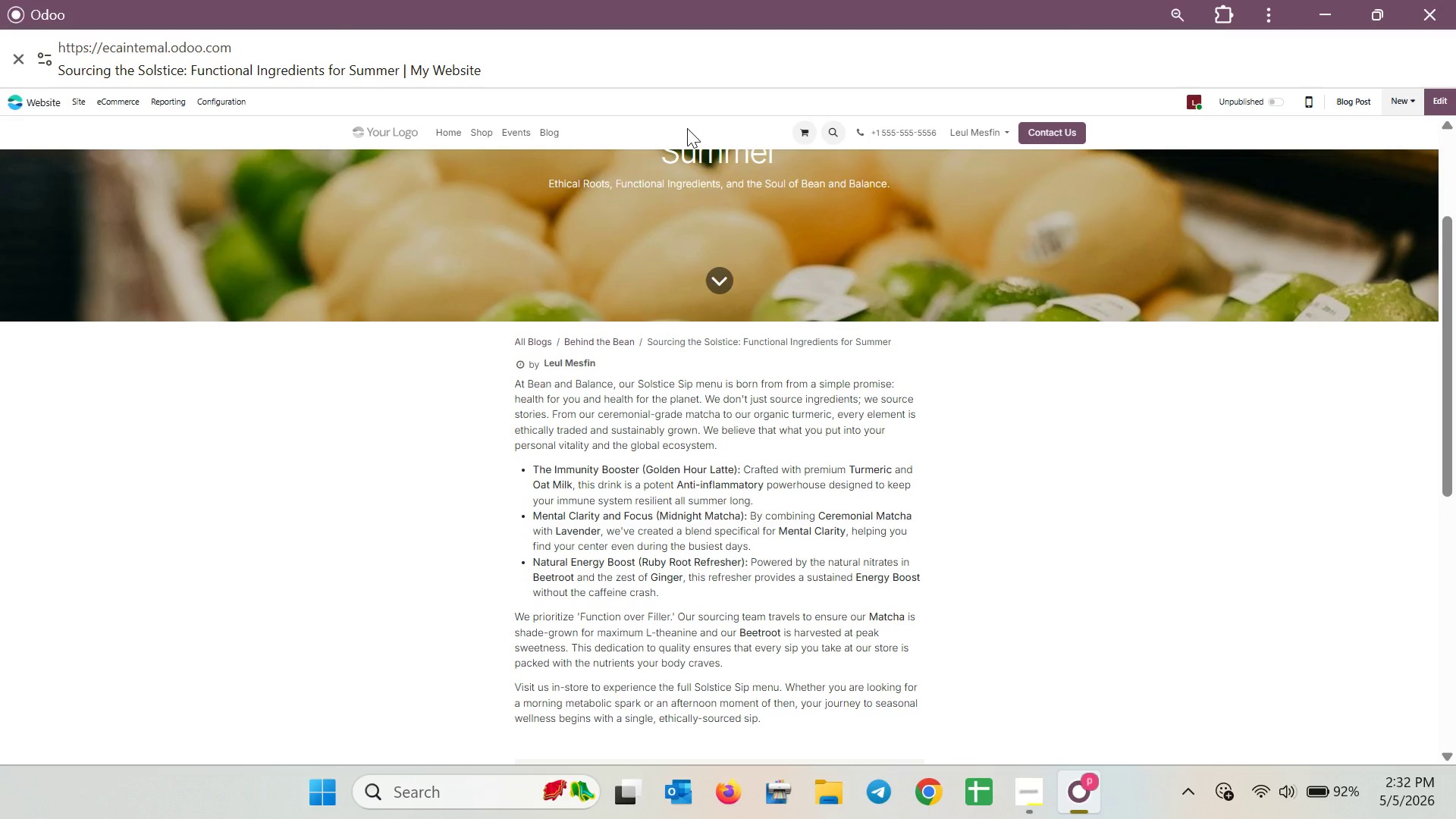 
wait(25.47)
 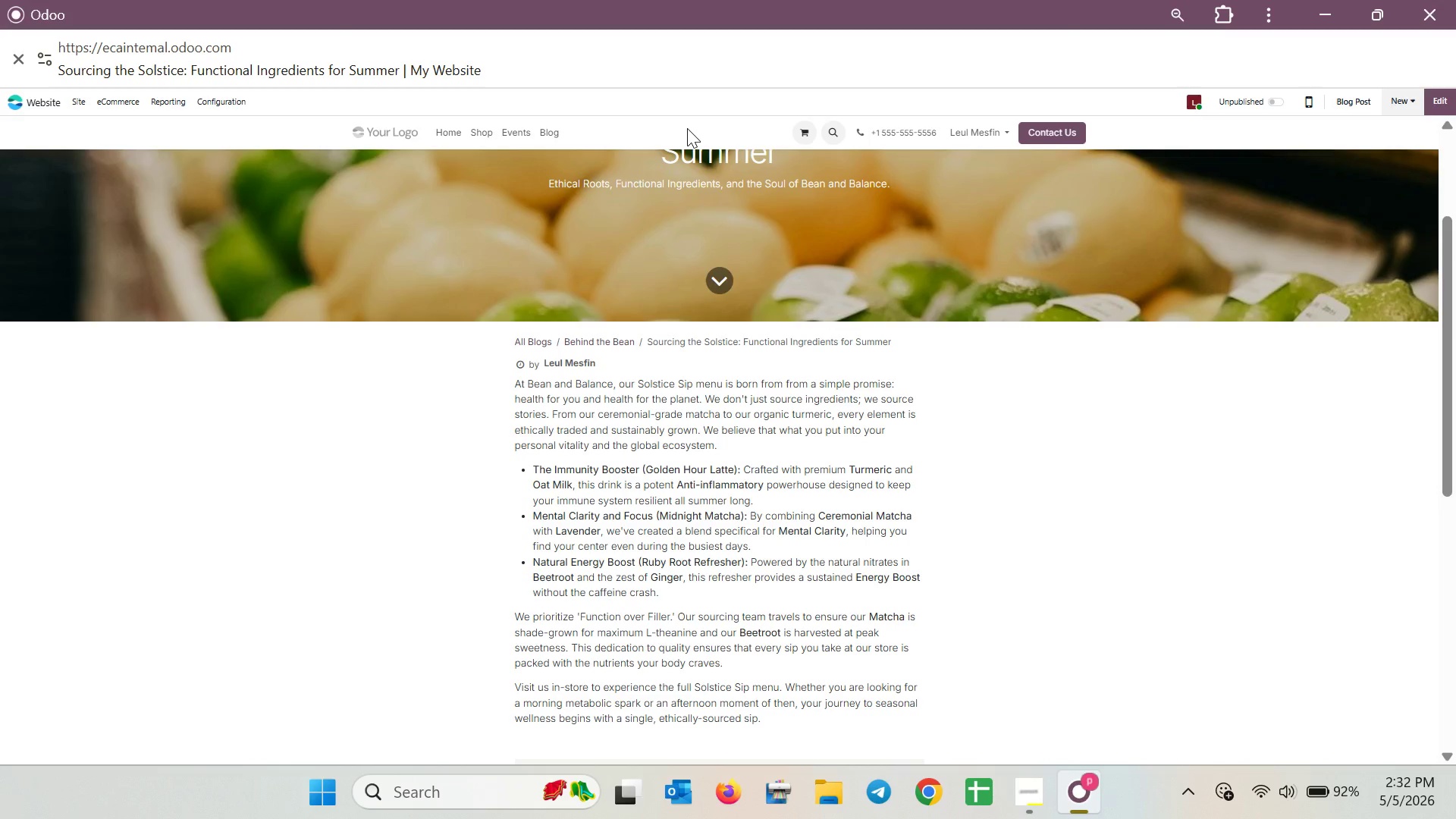 
hold_key(key=ControlLeft, duration=2.62)
scroll: coordinate [612, 290], scroll_direction: up, amount: 2.0
 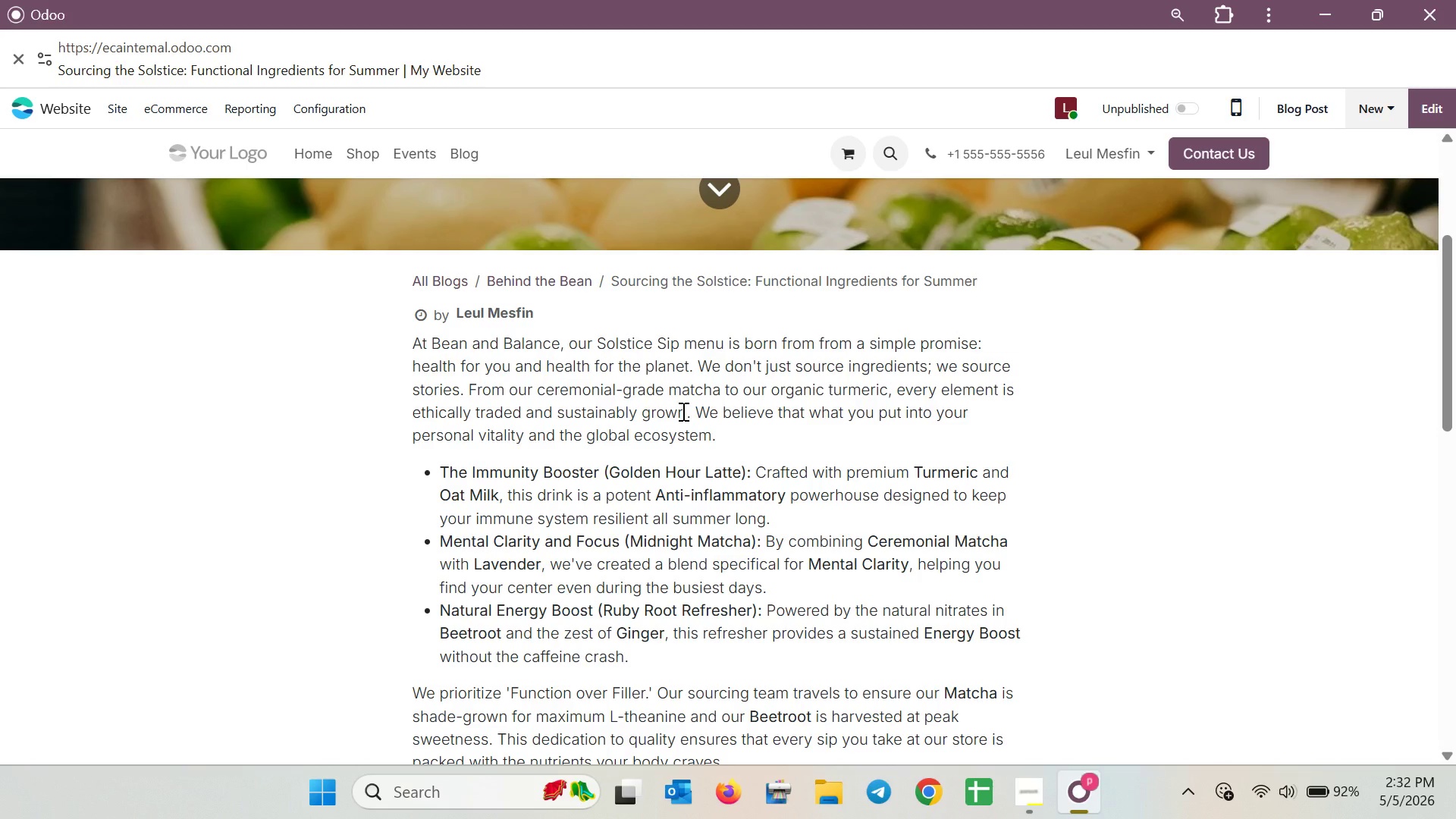 
wait(14.16)
 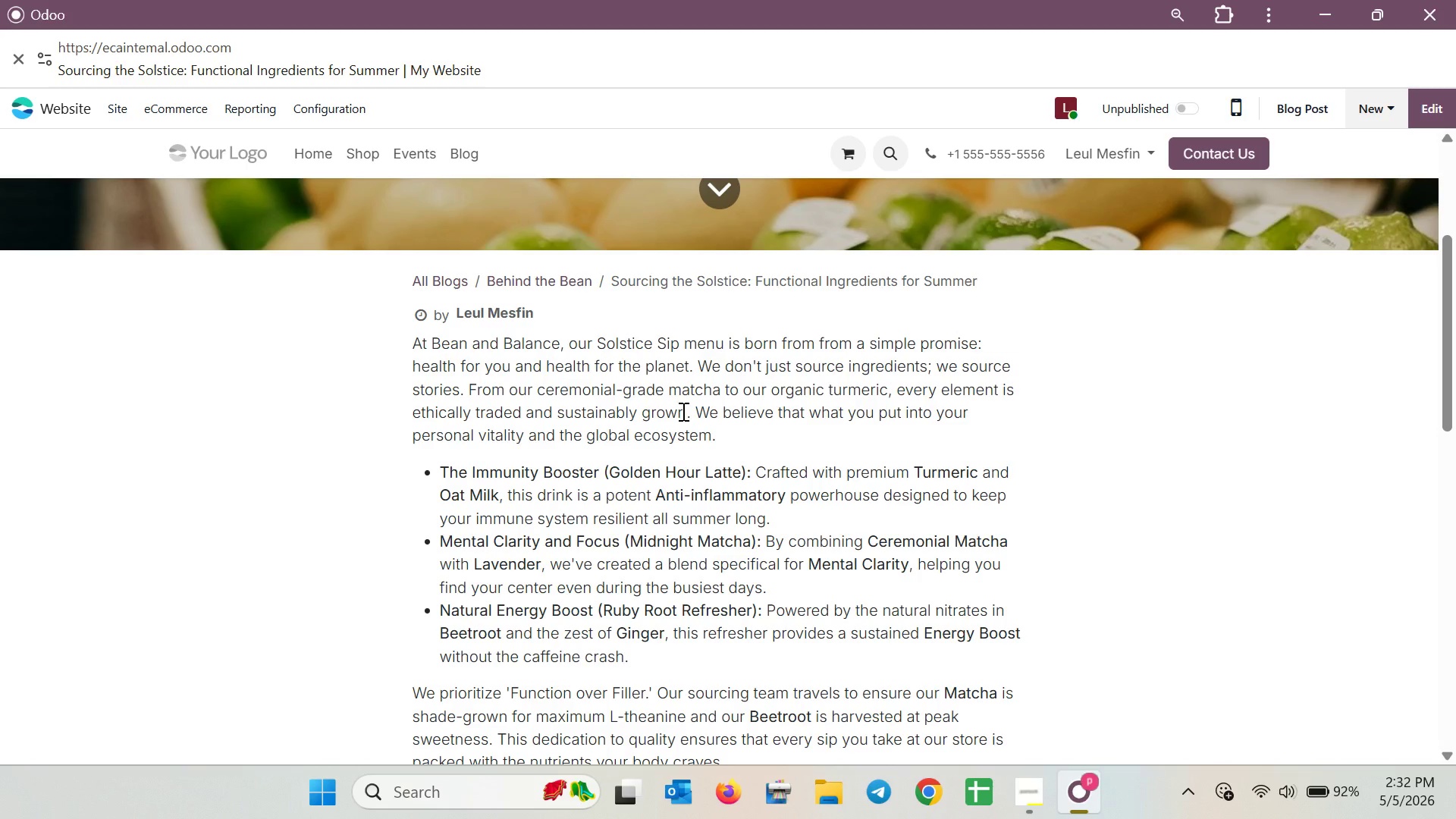 
left_click([61, 118])
 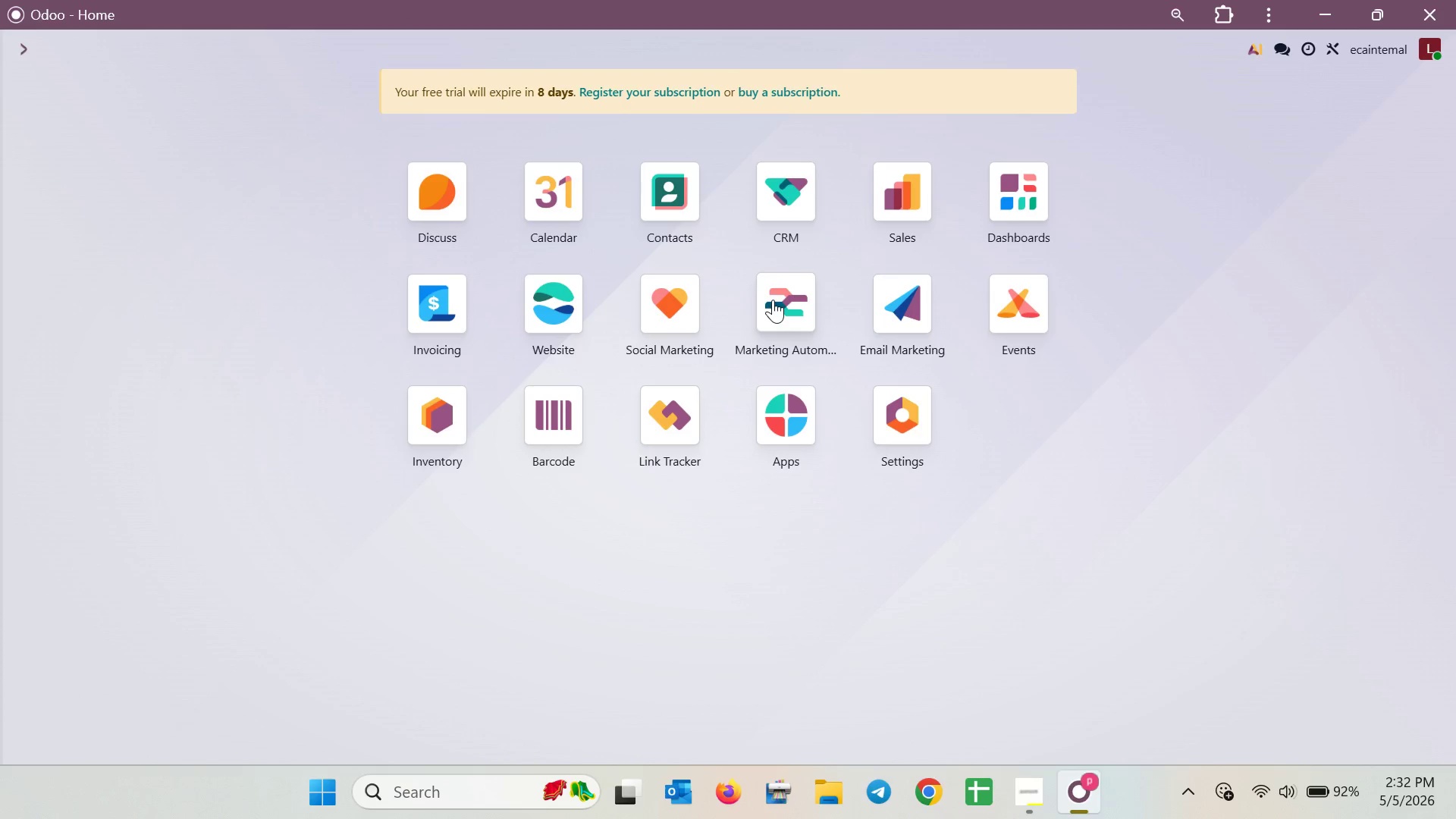 
left_click([901, 307])
 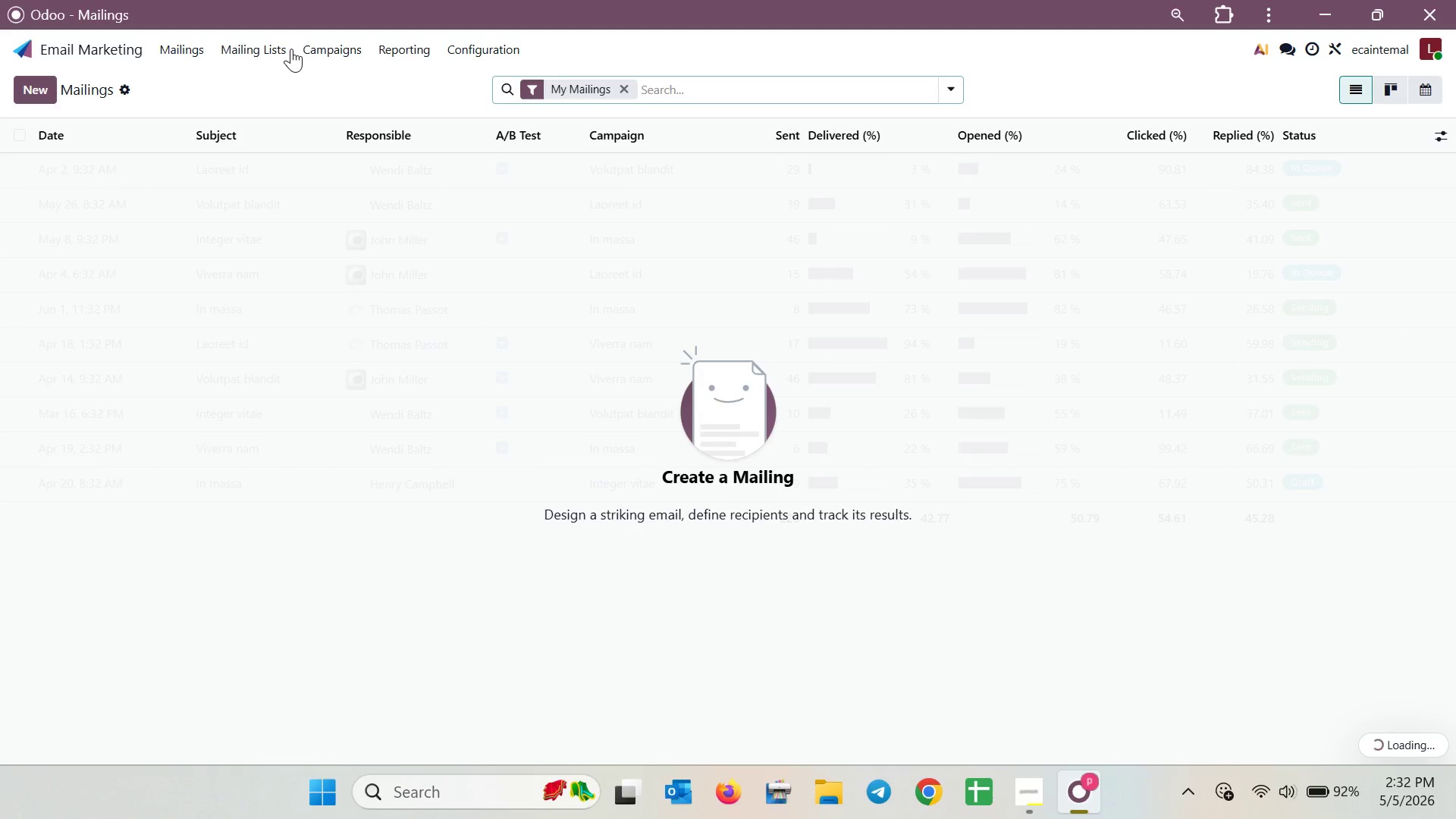 
left_click([324, 50])
 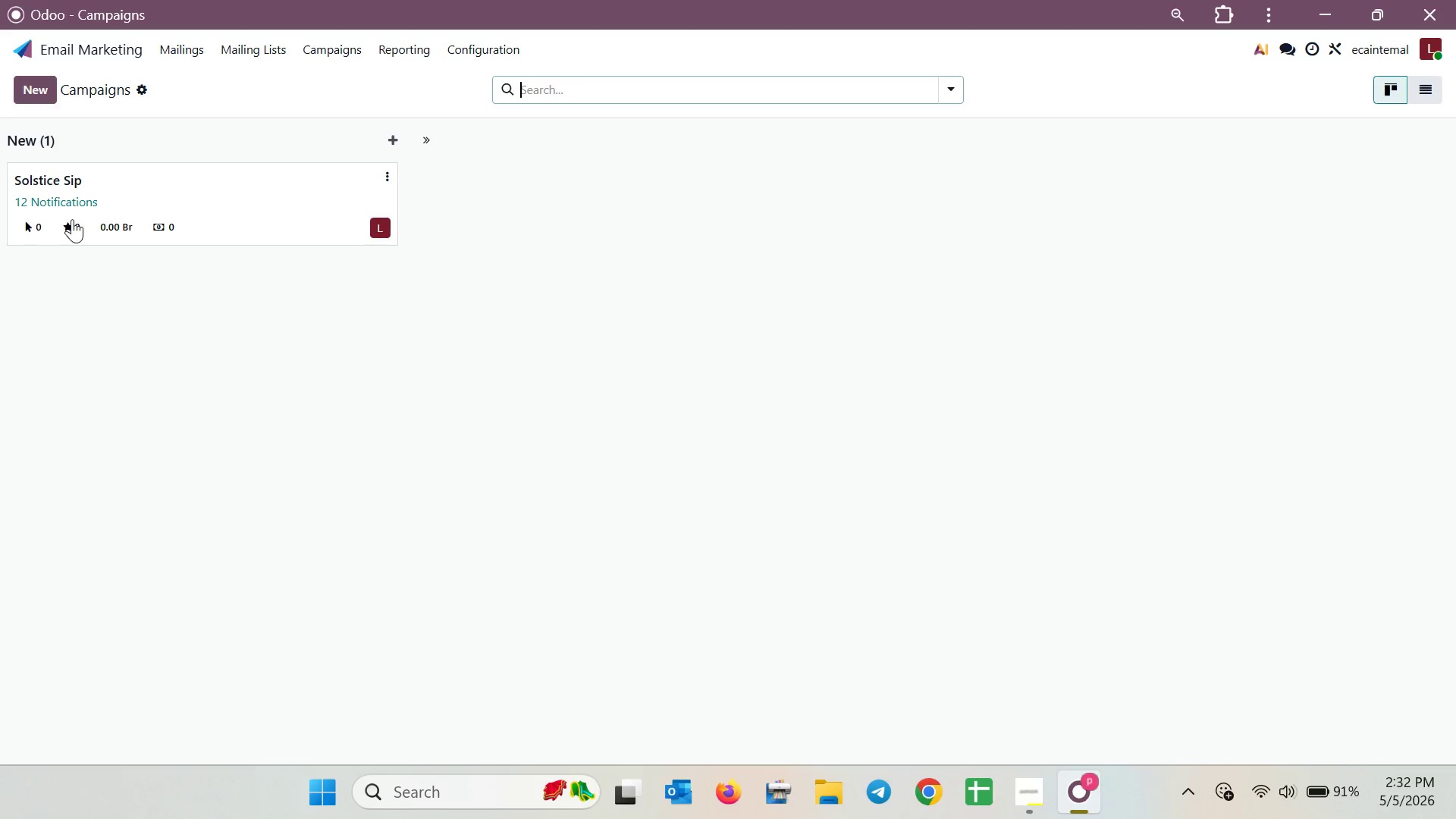 
left_click([71, 190])
 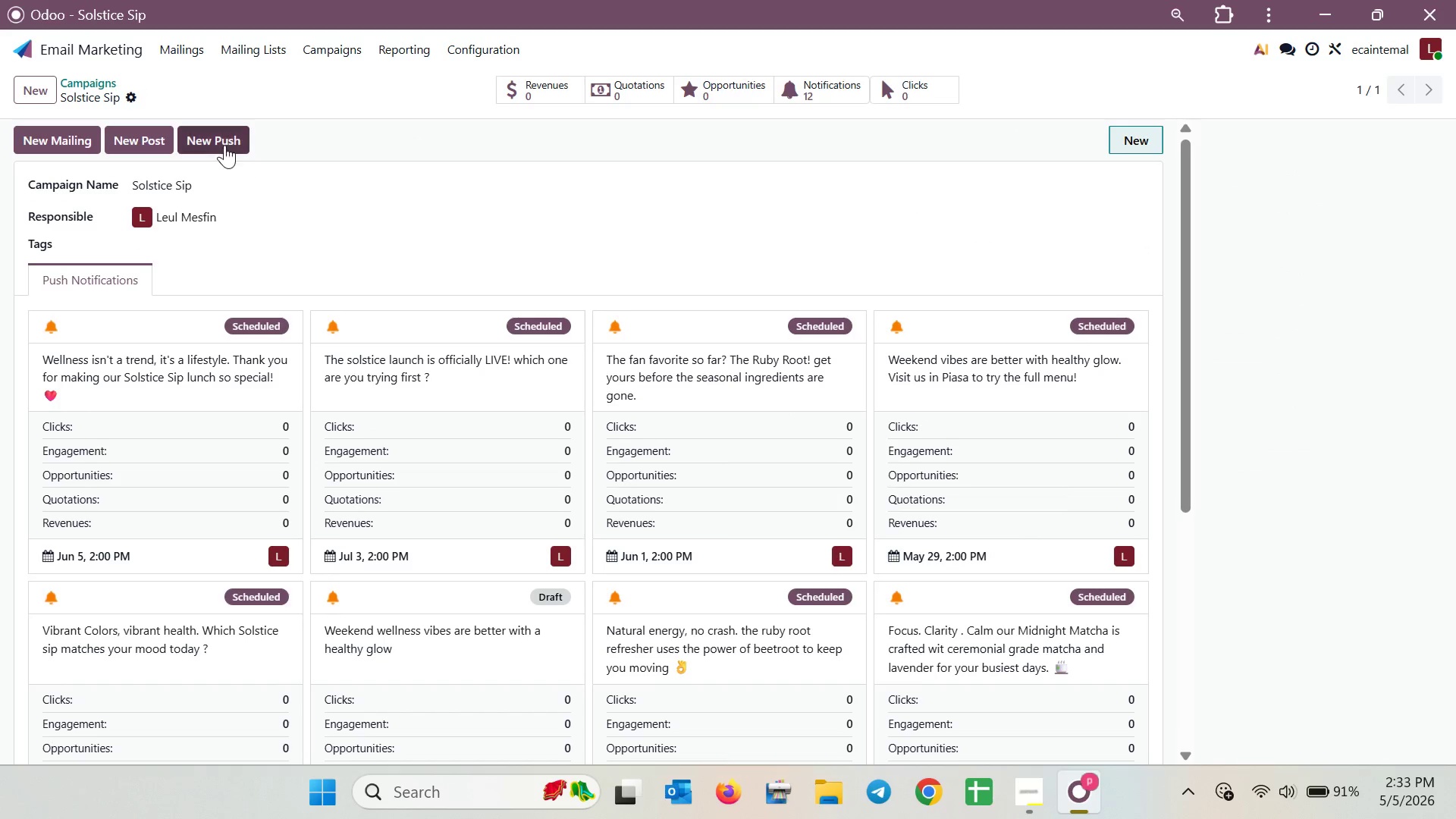 
left_click([221, 132])
 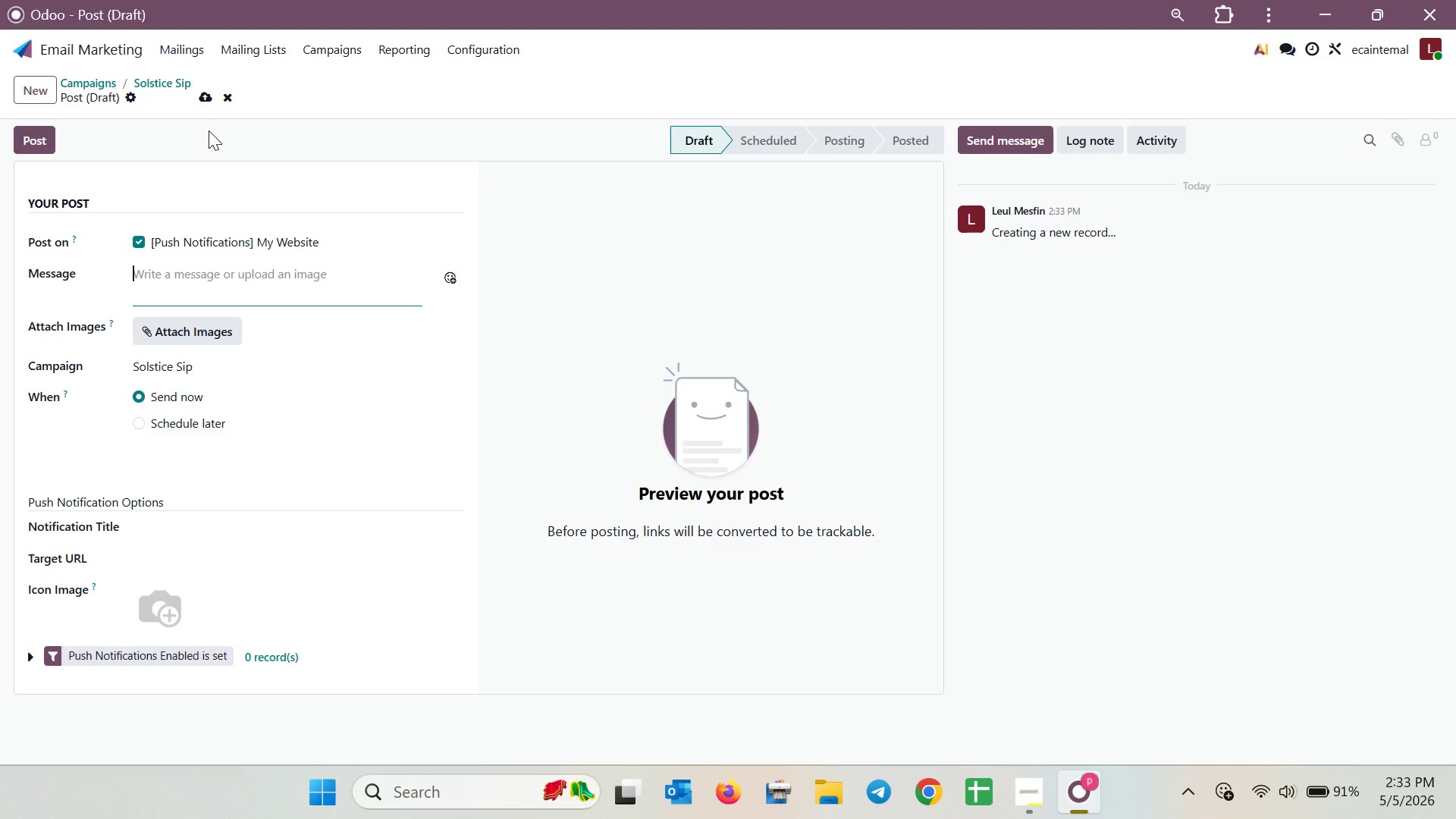 
left_click([230, 97])
 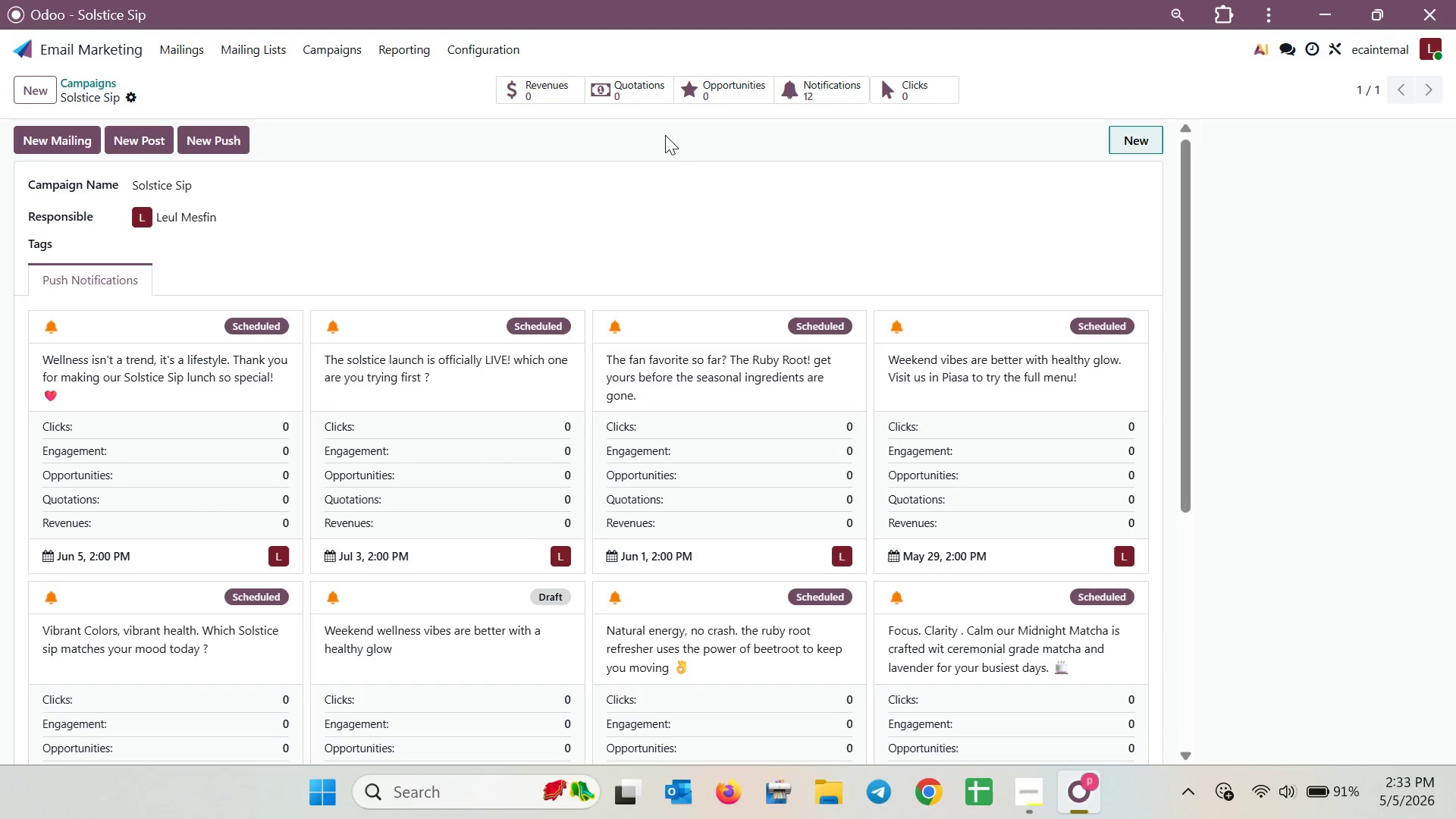 
wait(6.06)
 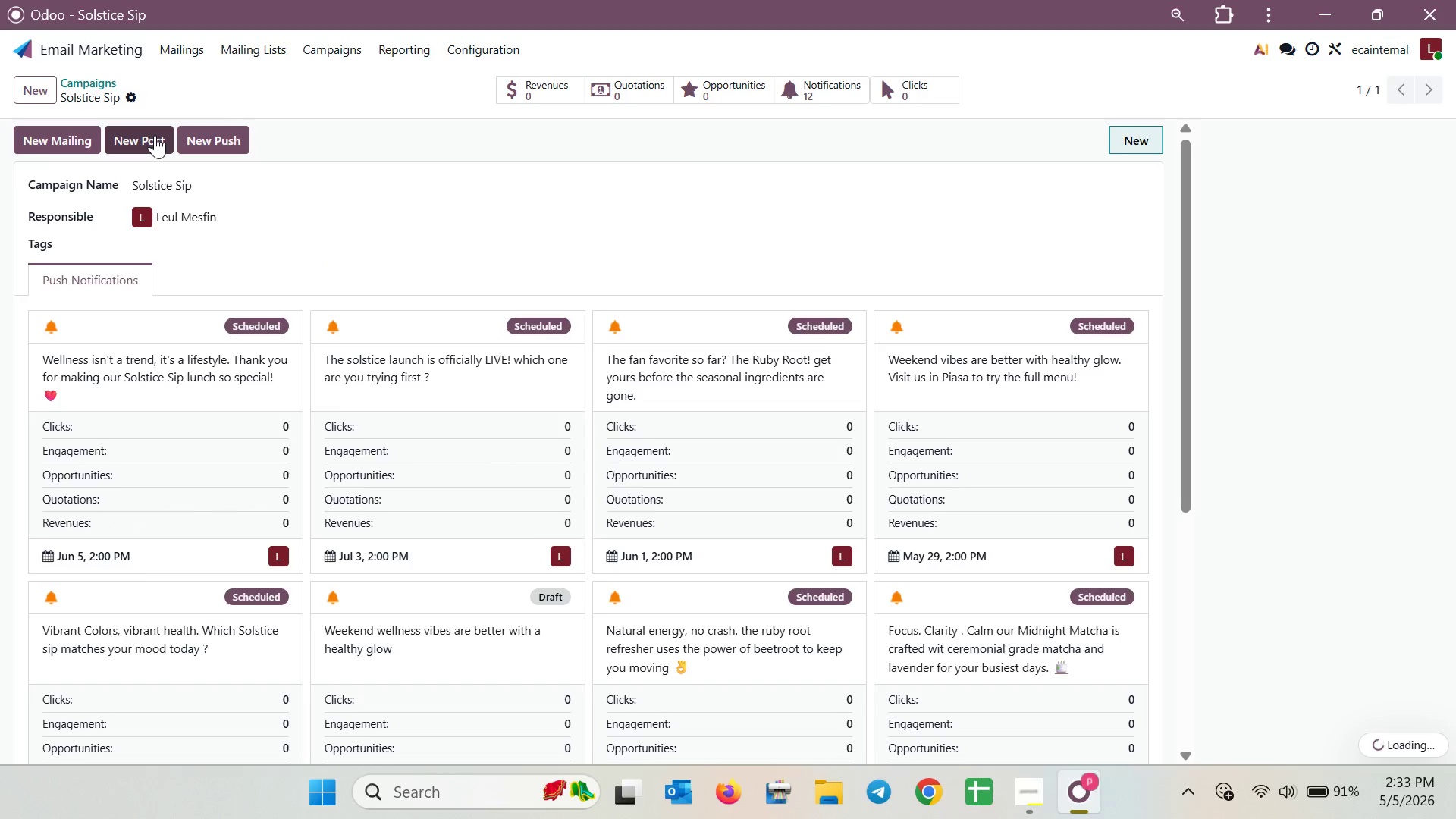 
hold_key(key=ControlLeft, duration=1.44)
scroll: coordinate [708, 279], scroll_direction: up, amount: 1.0
 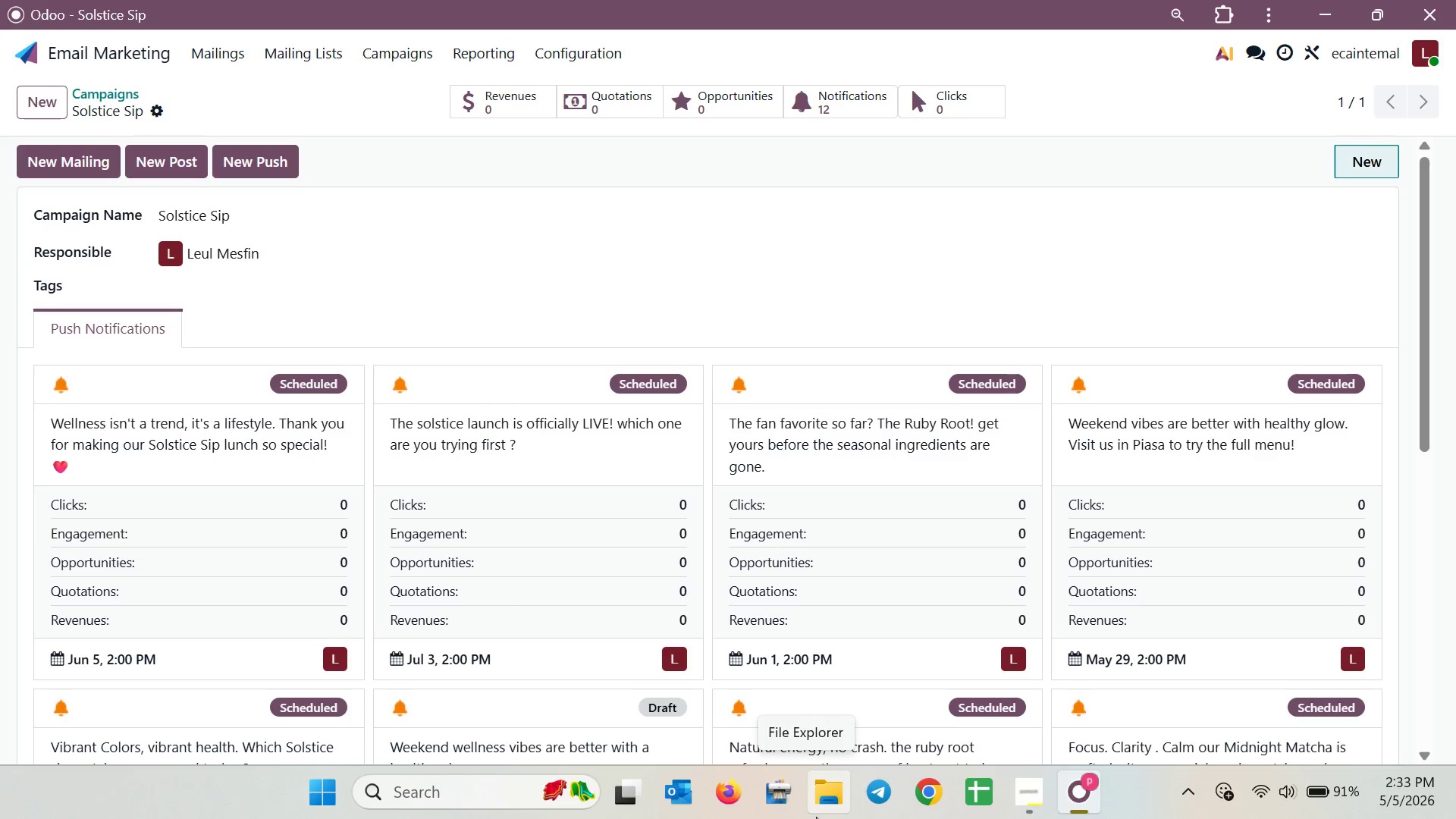 
wait(41.22)
 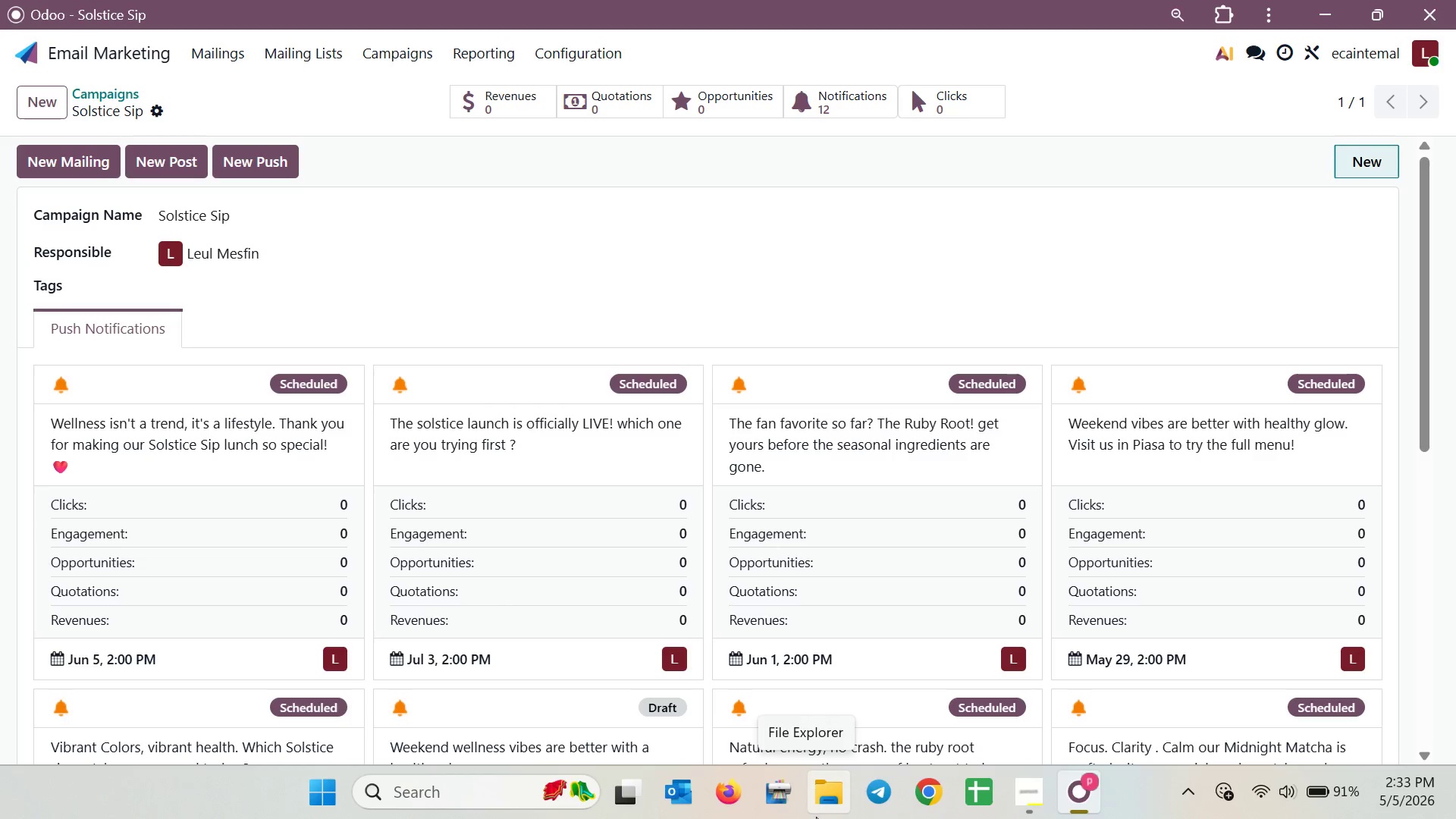 
left_click([114, 98])
 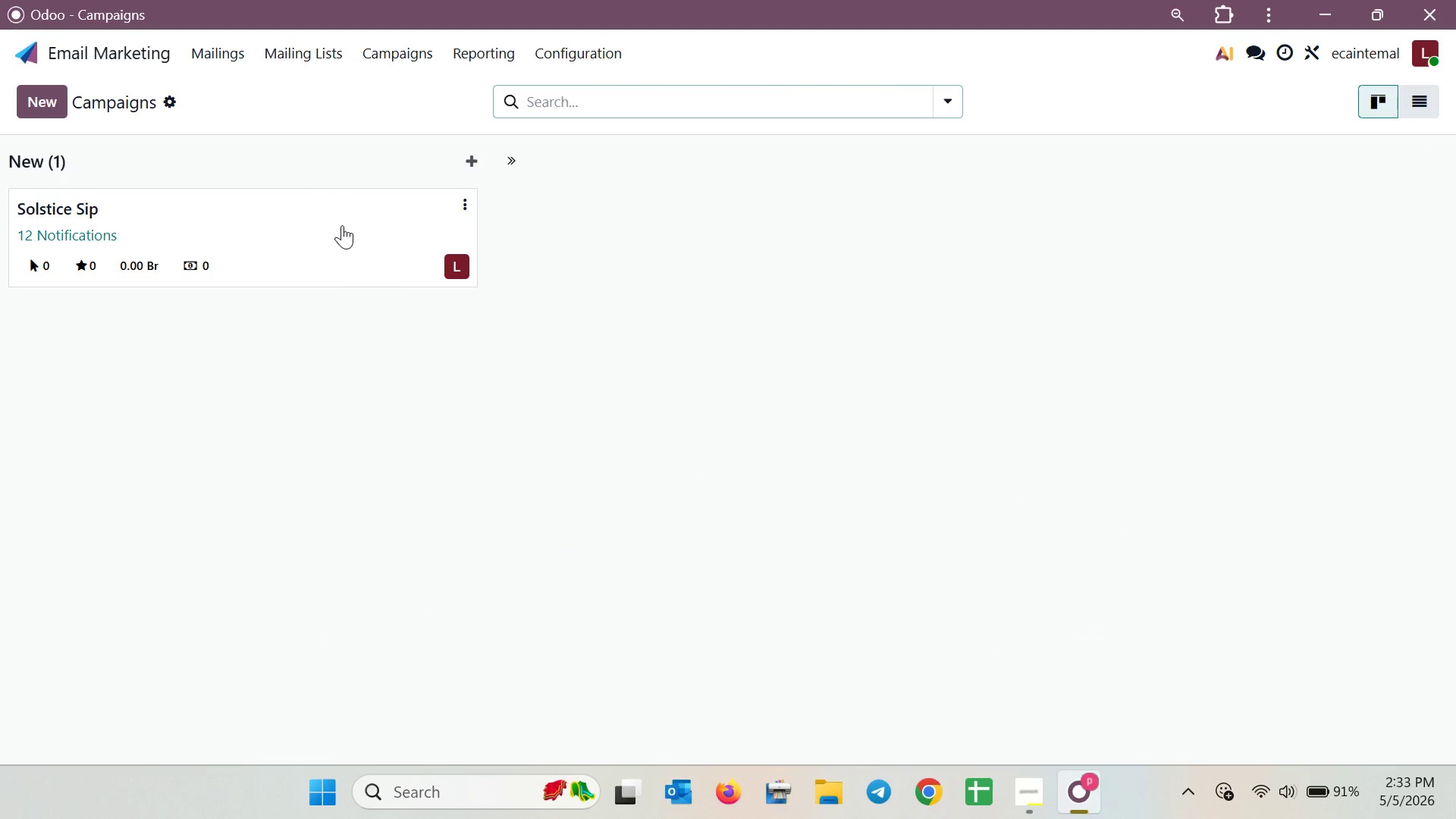 
left_click([342, 225])
 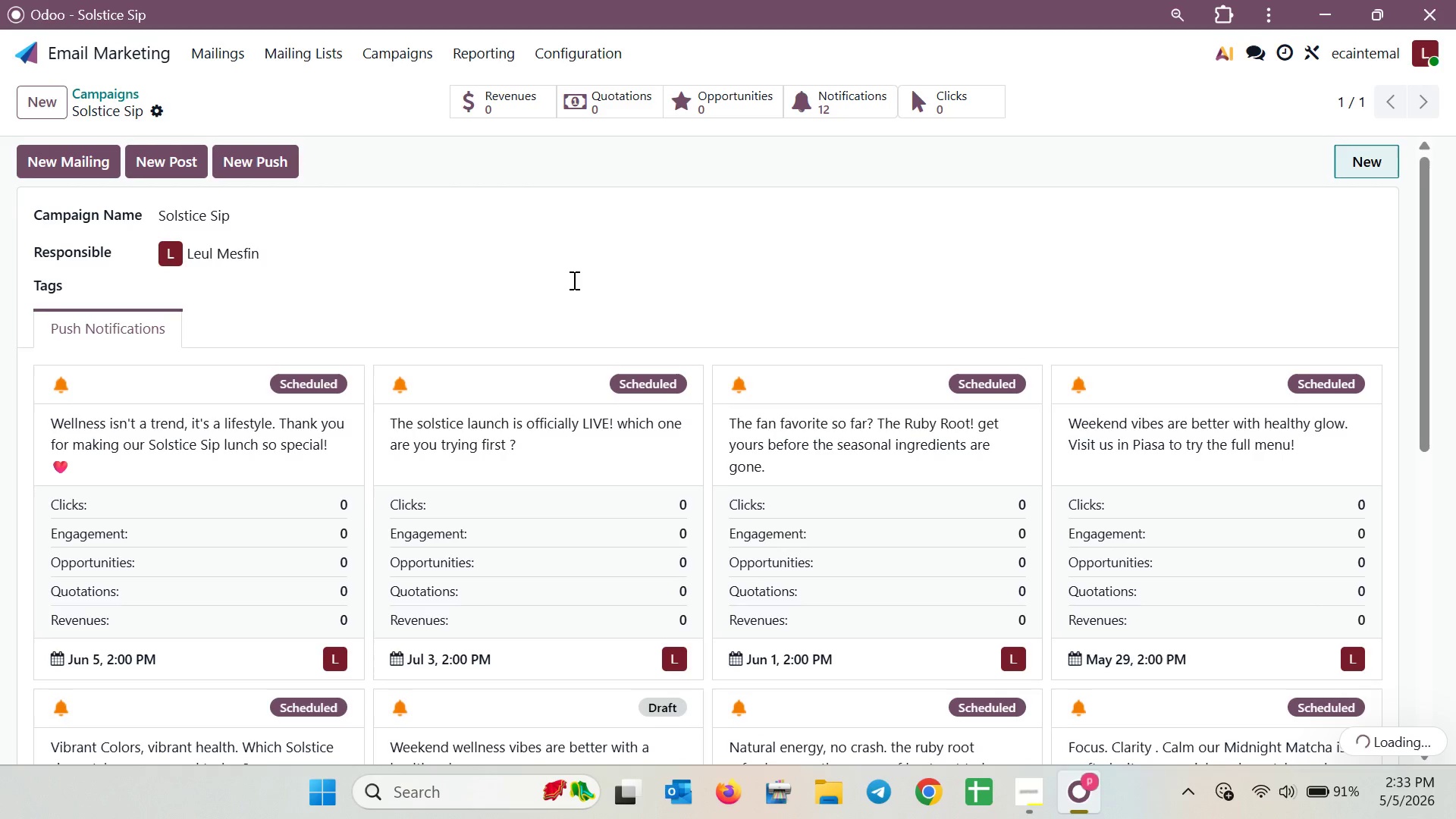 
scroll: coordinate [691, 325], scroll_direction: down, amount: 16.0
 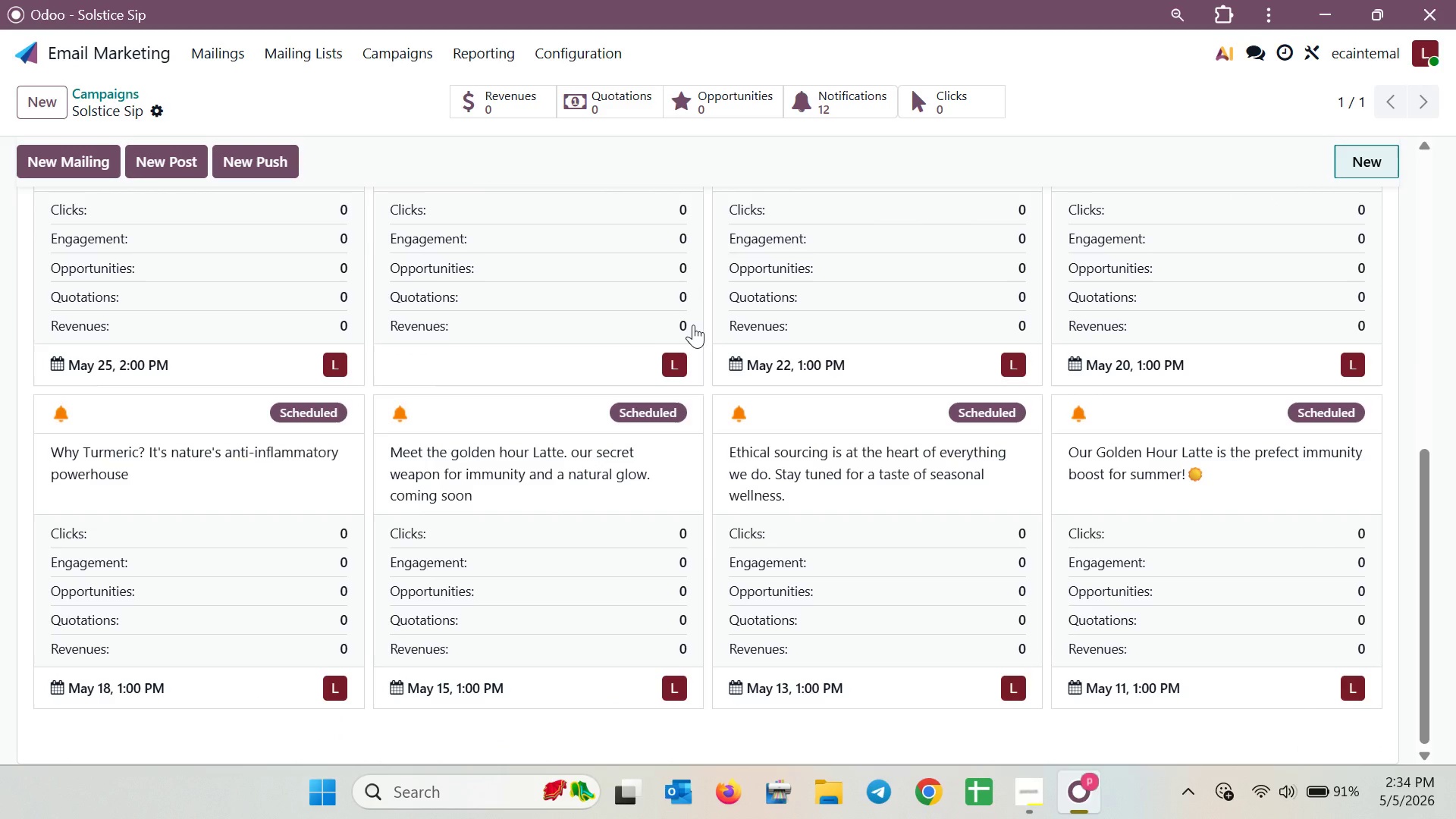 
scroll: coordinate [693, 325], scroll_direction: up, amount: 8.0
 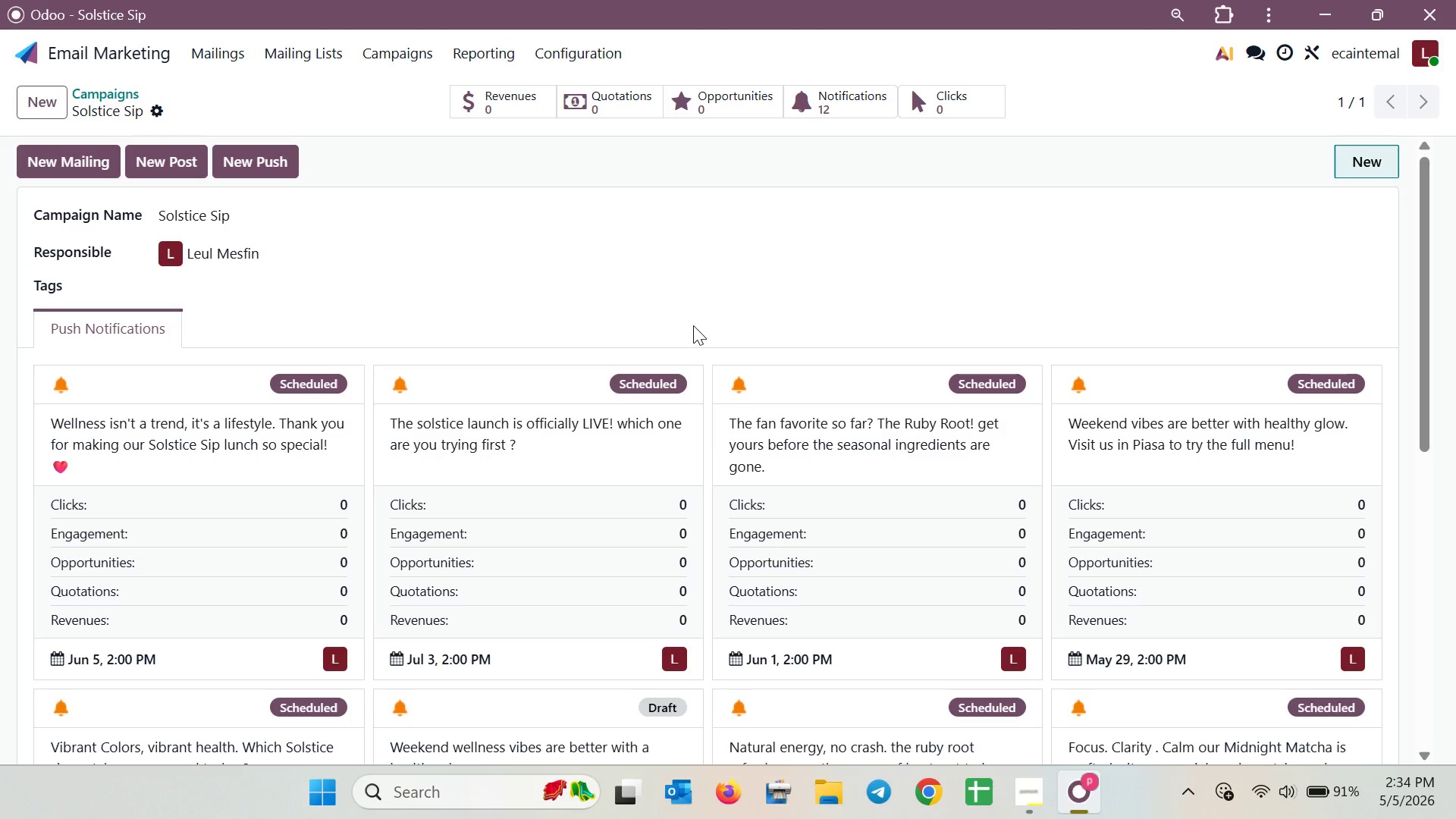 
wait(25.42)
 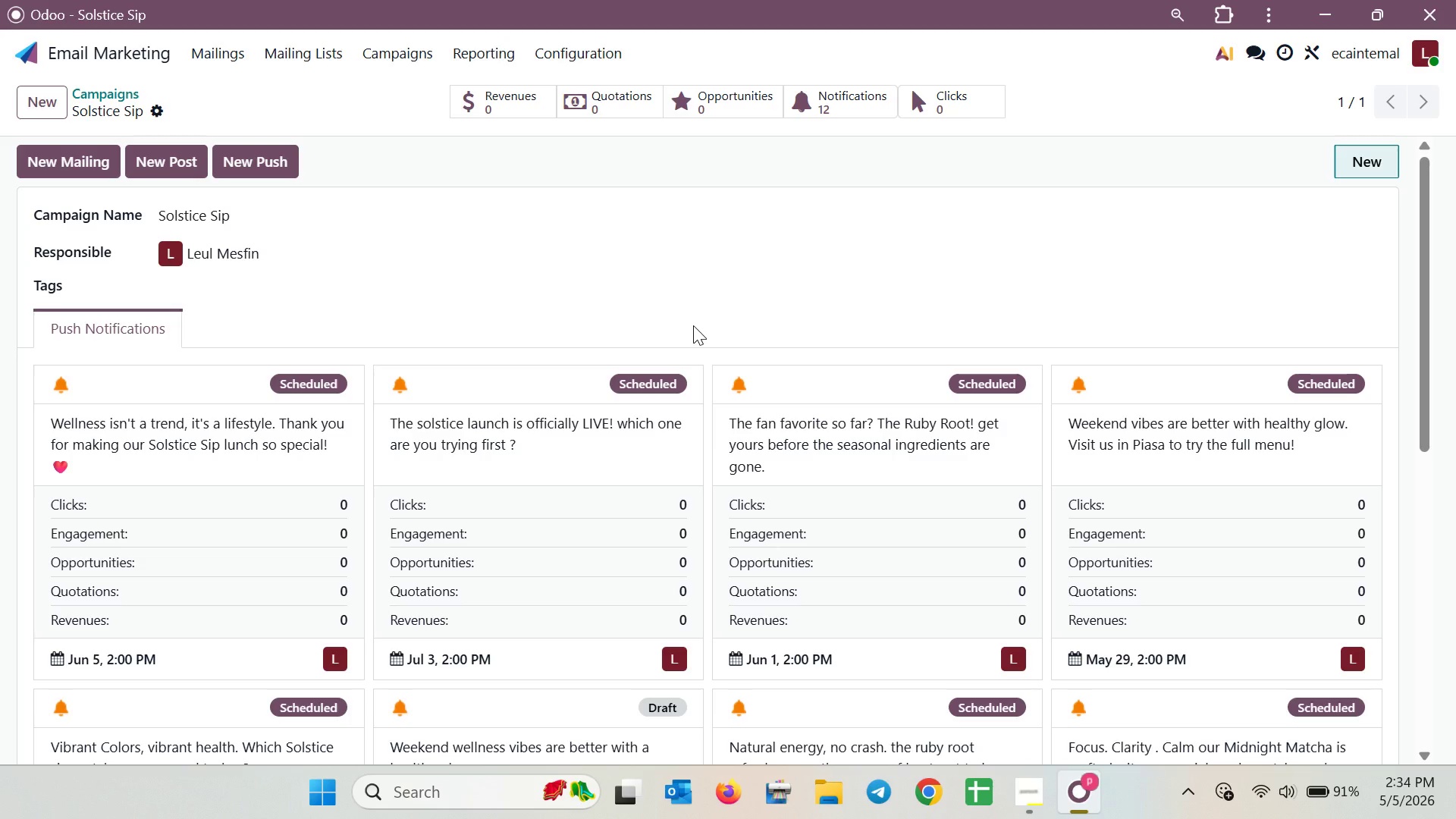 
left_click([852, 108])
 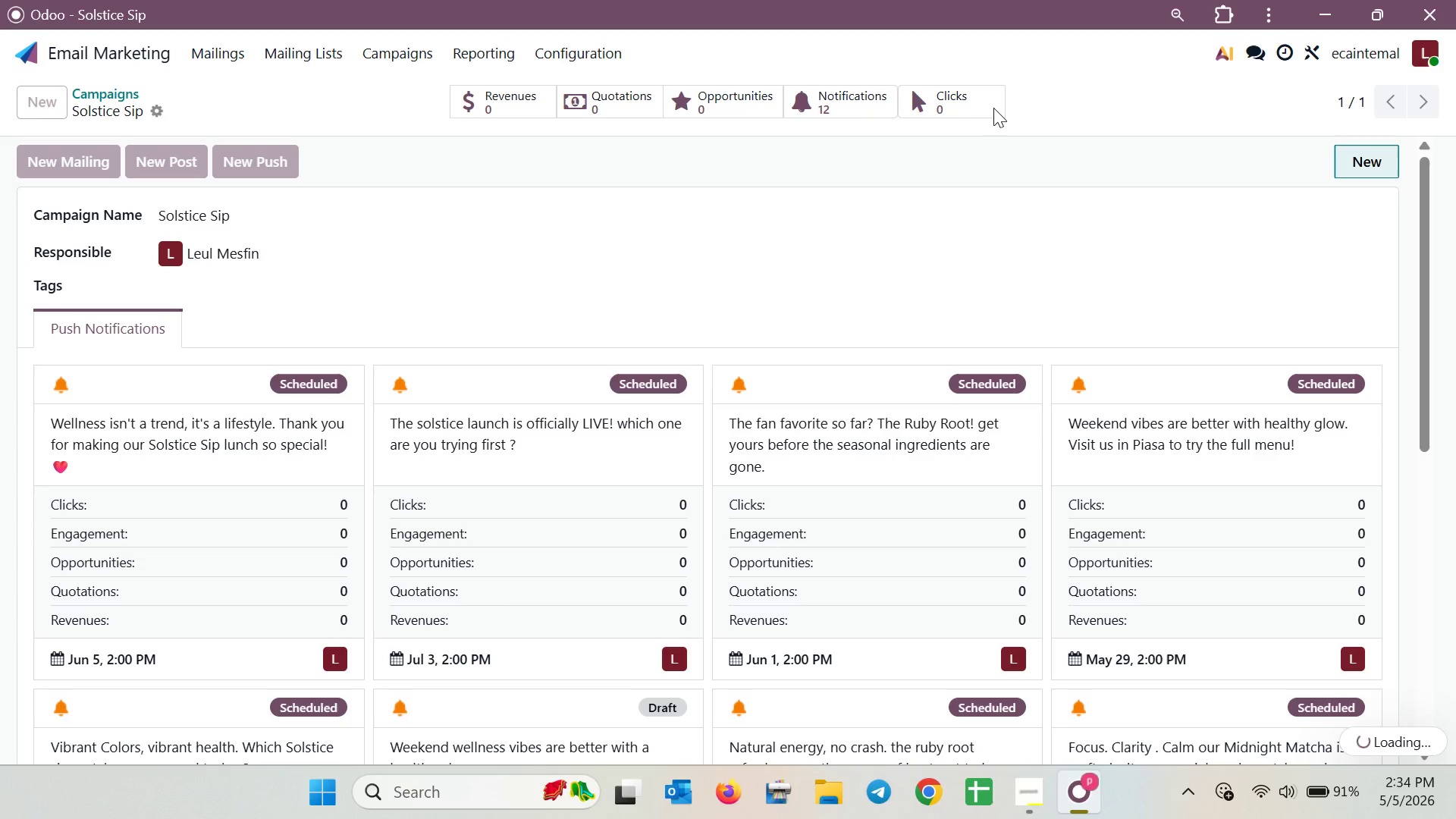 
wait(5.19)
 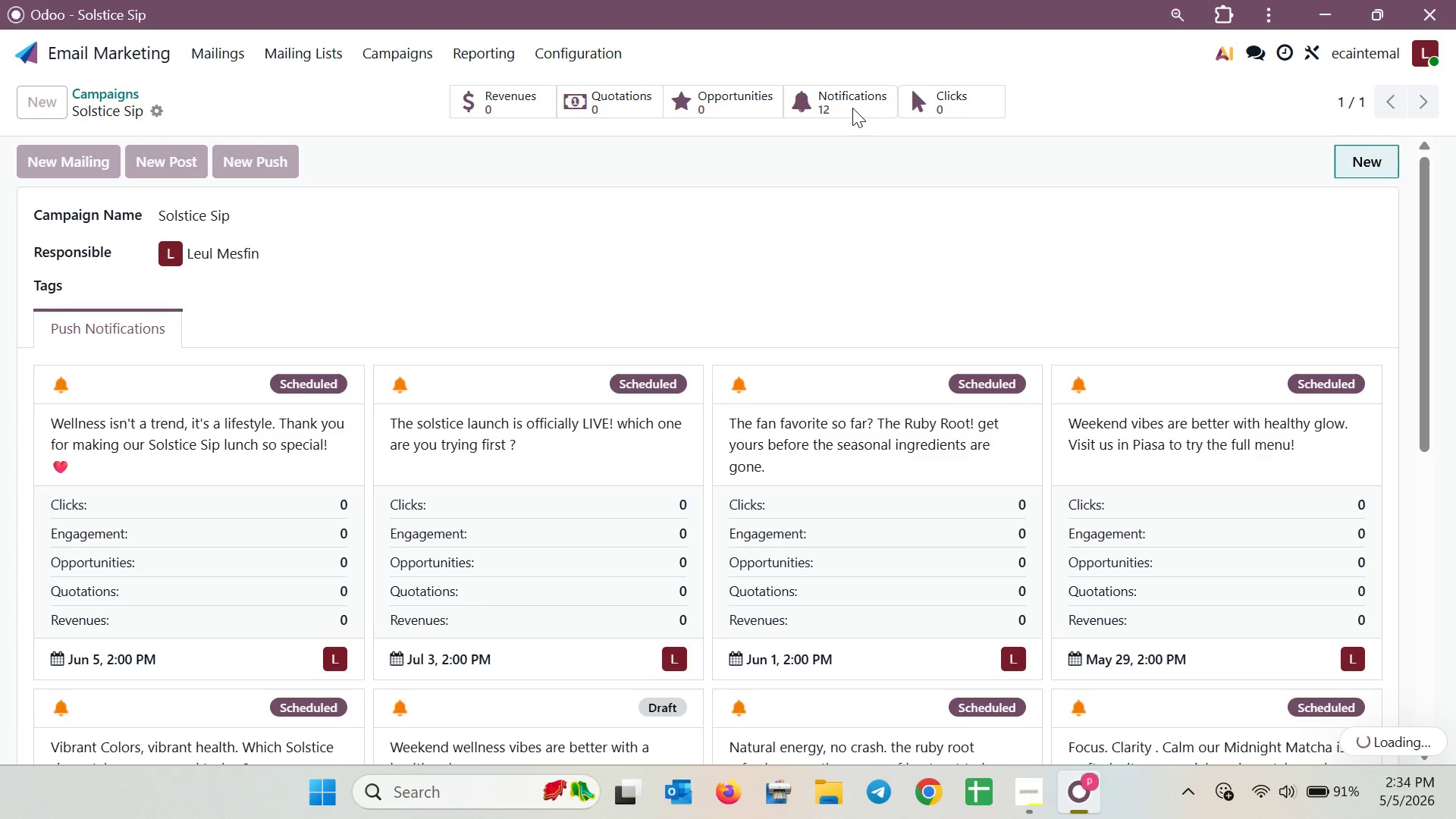 
left_click([102, 92])
 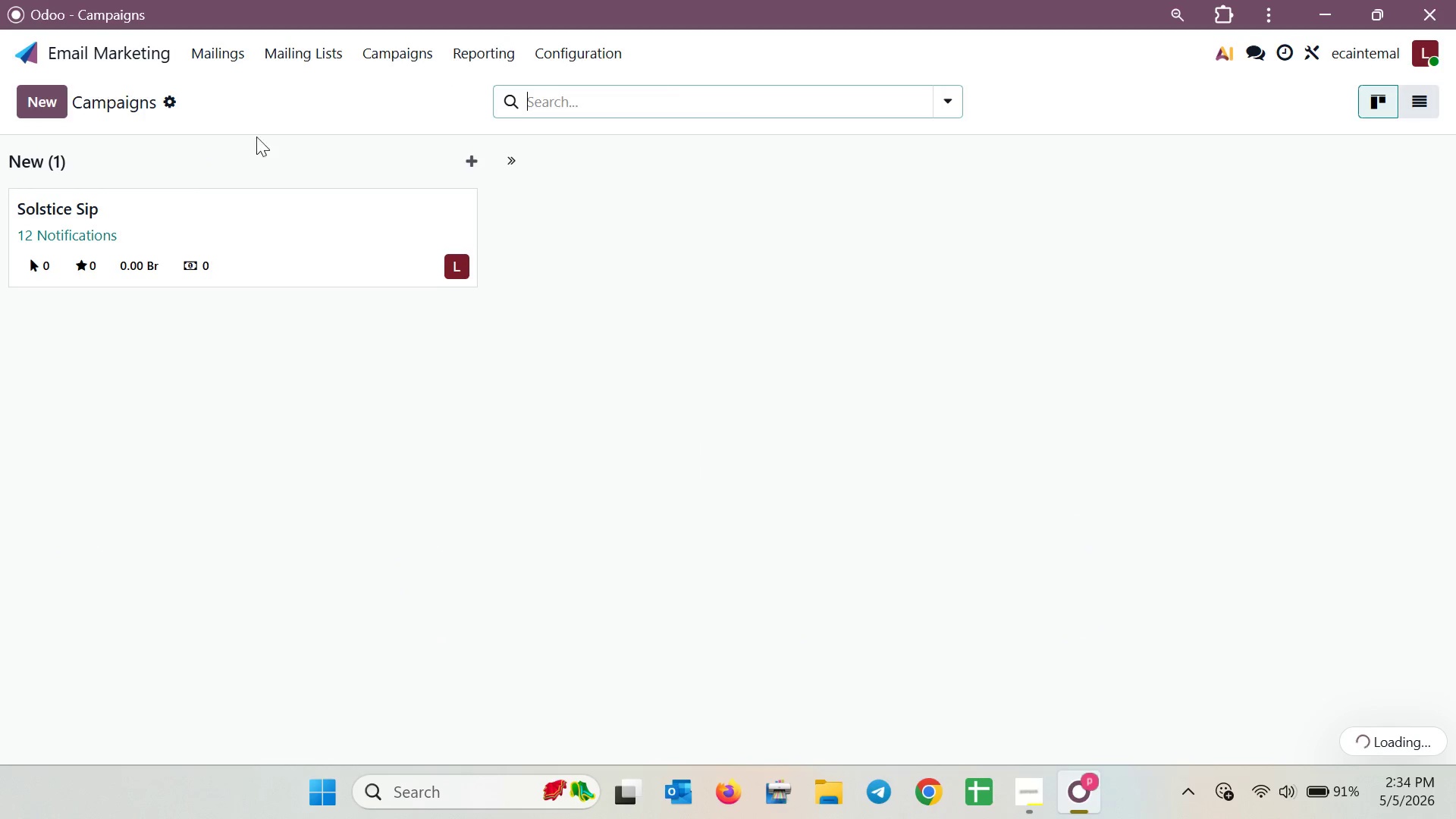 
mouse_move([435, 211])
 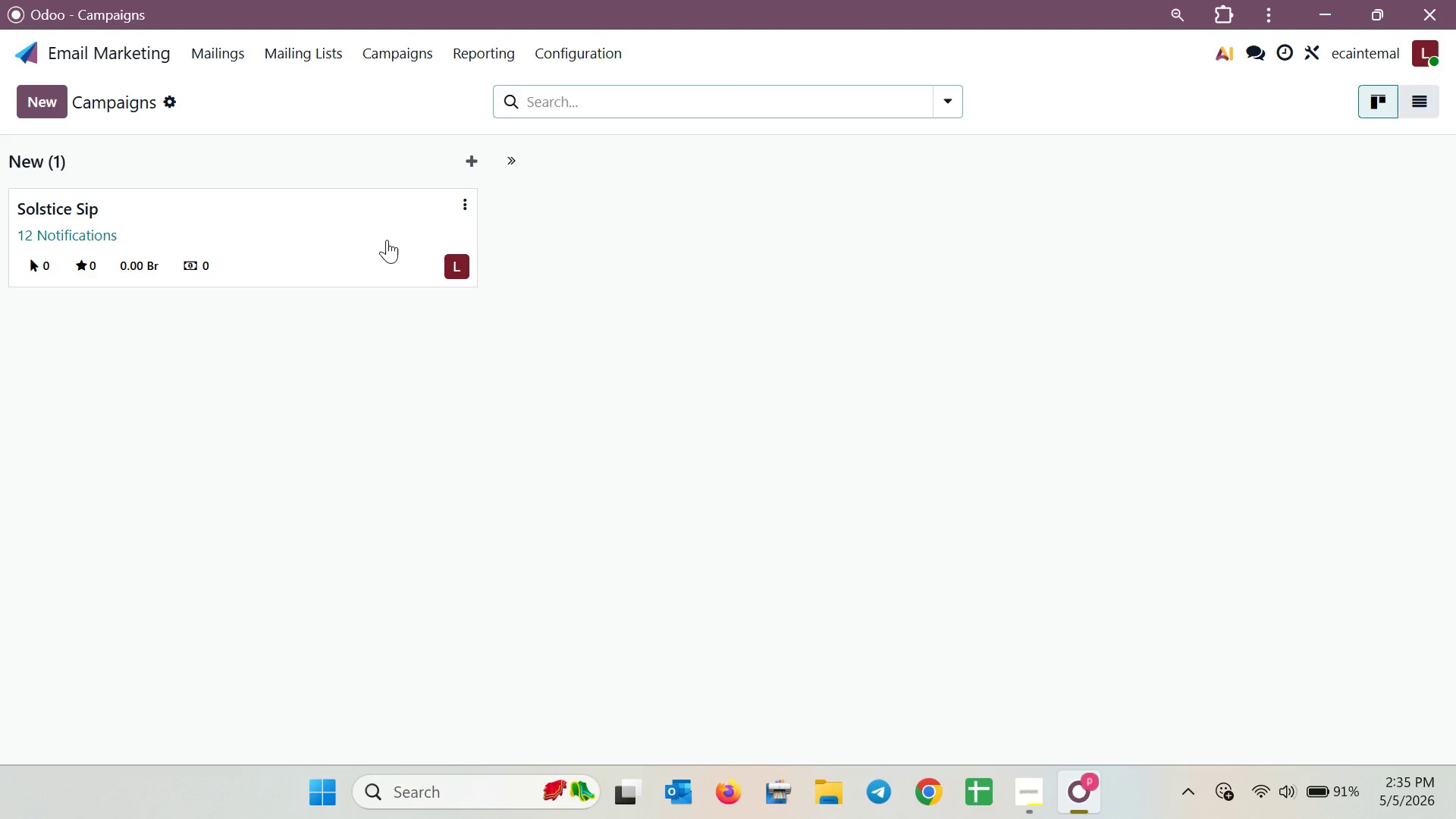 
wait(25.46)
 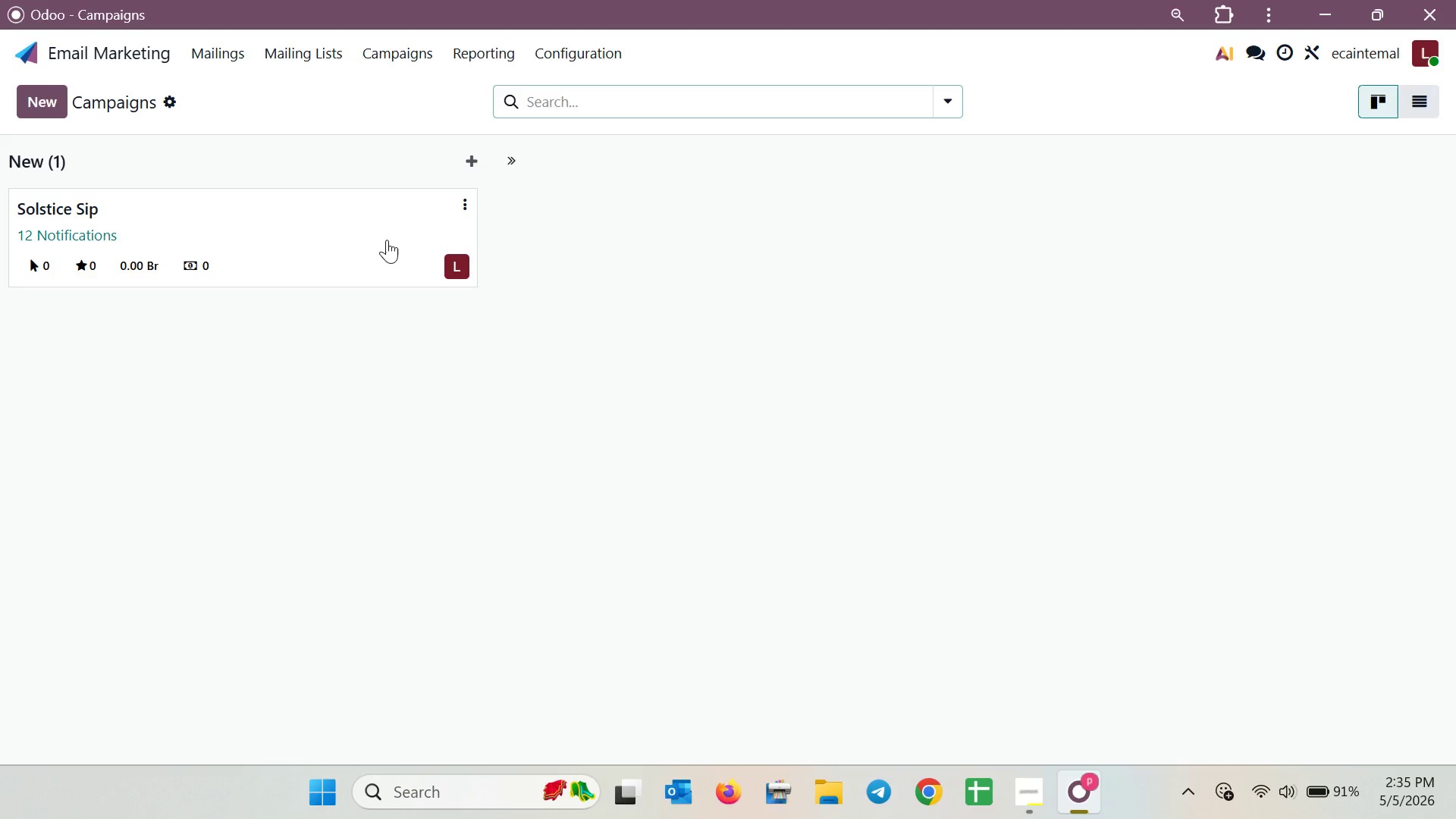 
left_click([96, 53])
 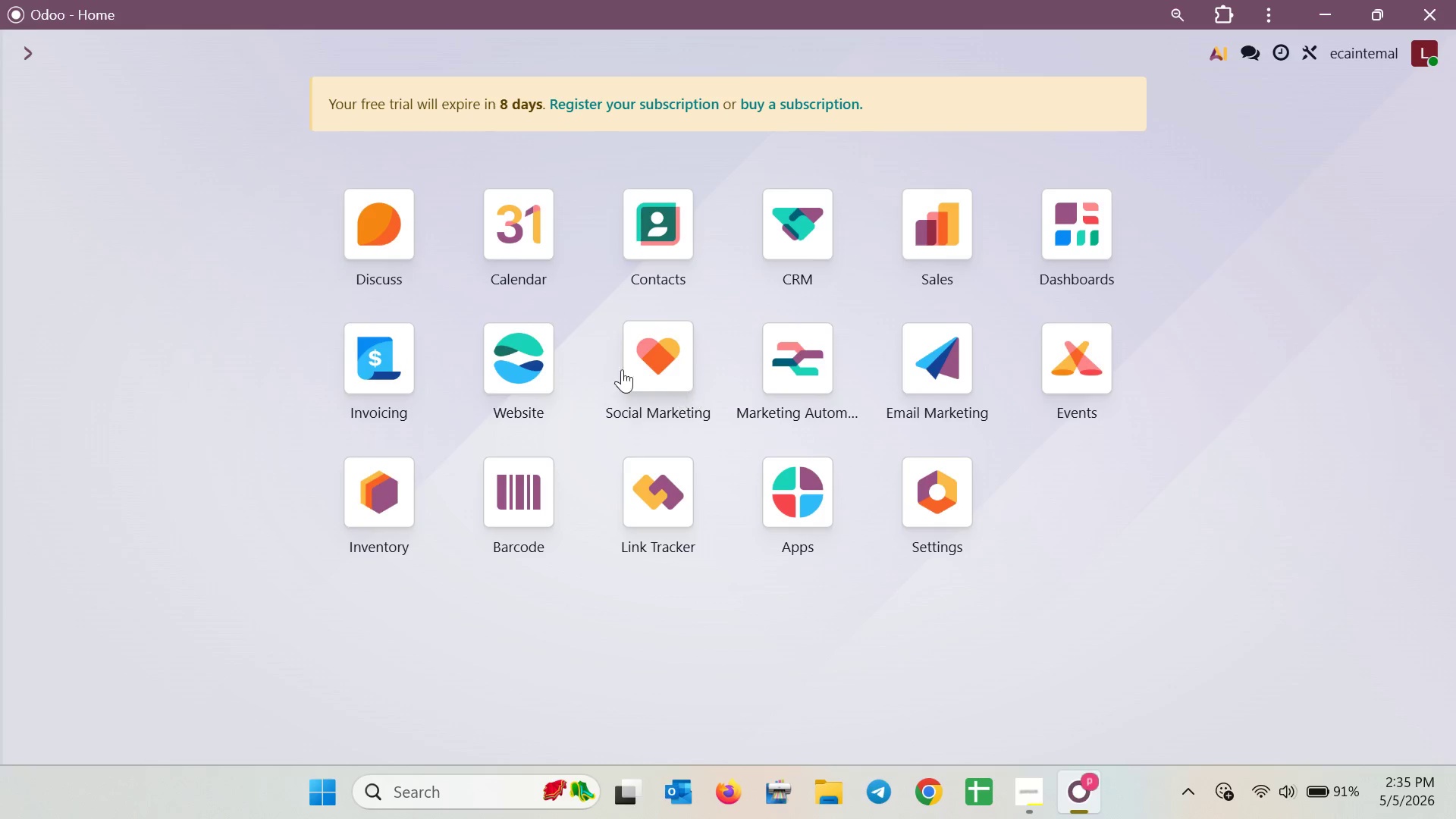 
left_click([493, 359])
 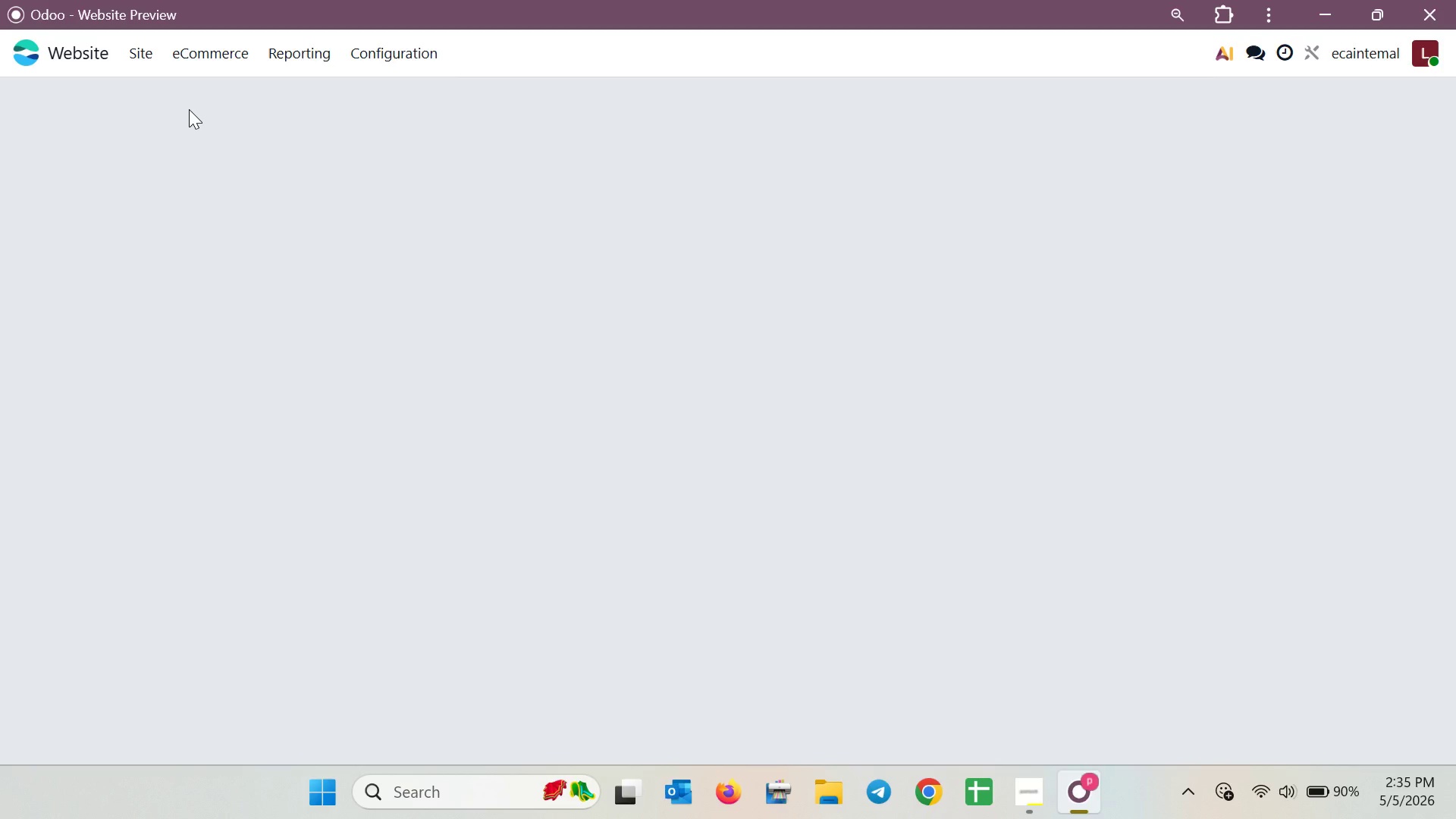 
wait(21.11)
 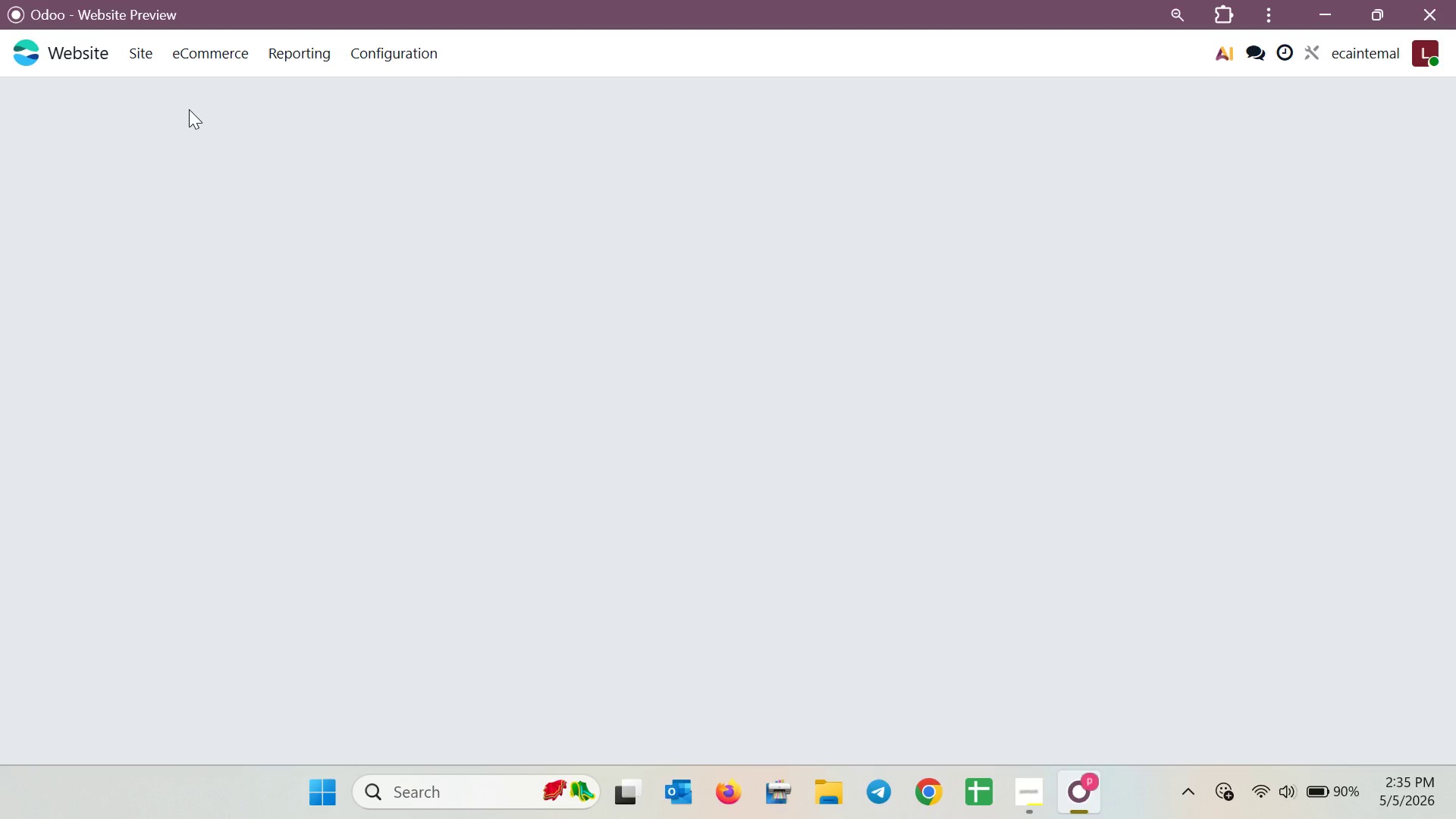 
left_click([206, 215])
 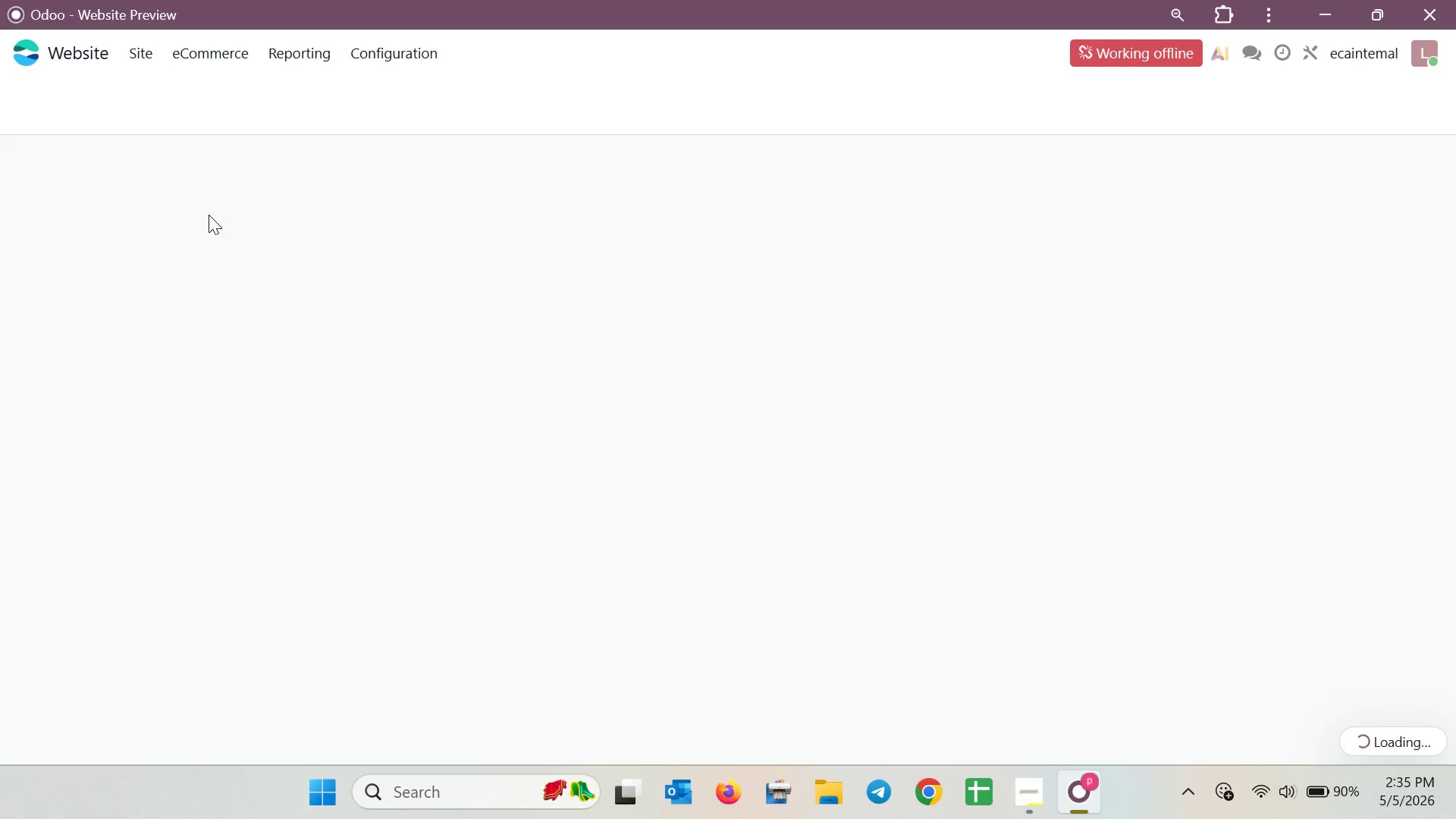 
wait(18.31)
 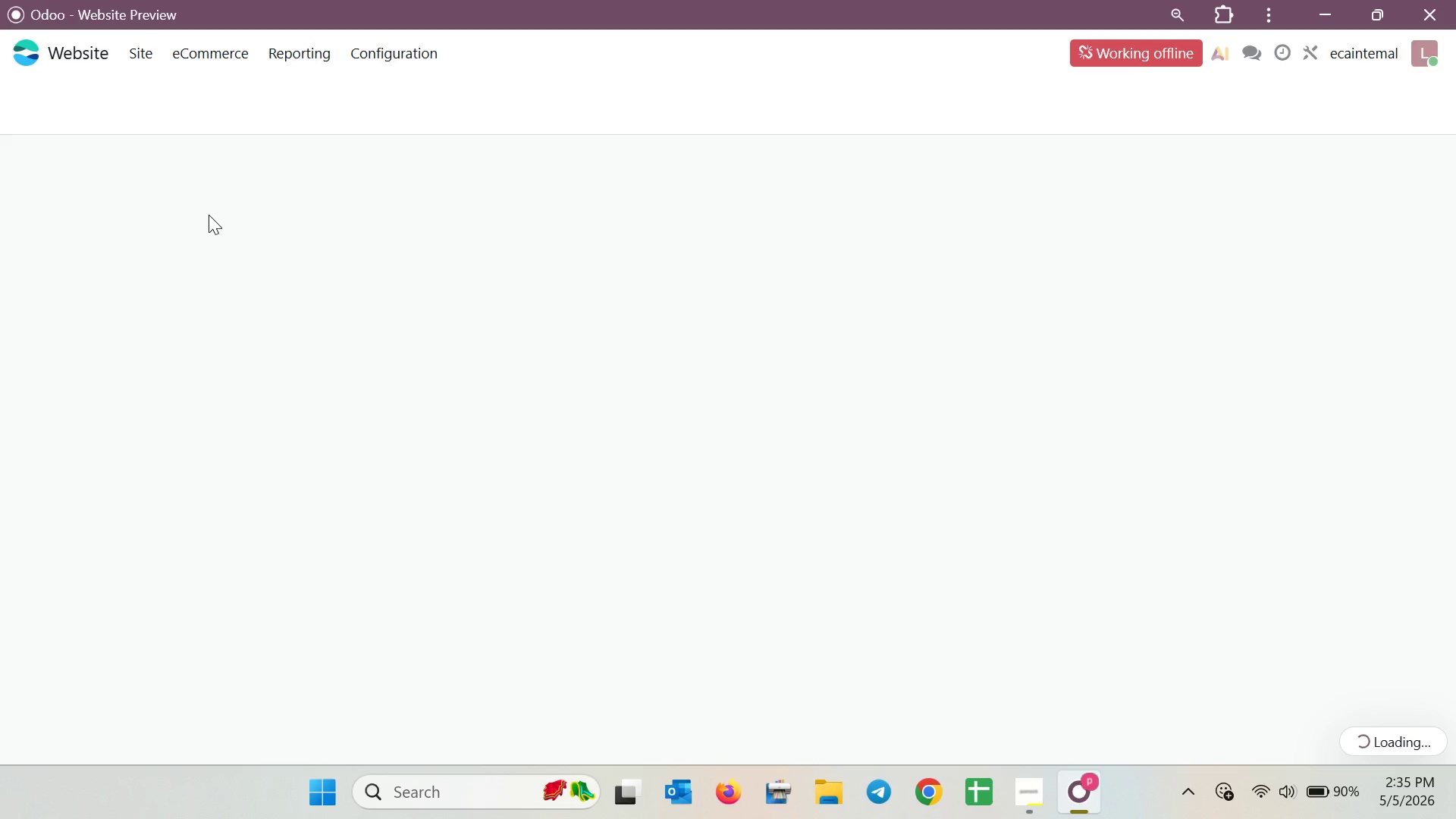 
left_click([209, 215])
 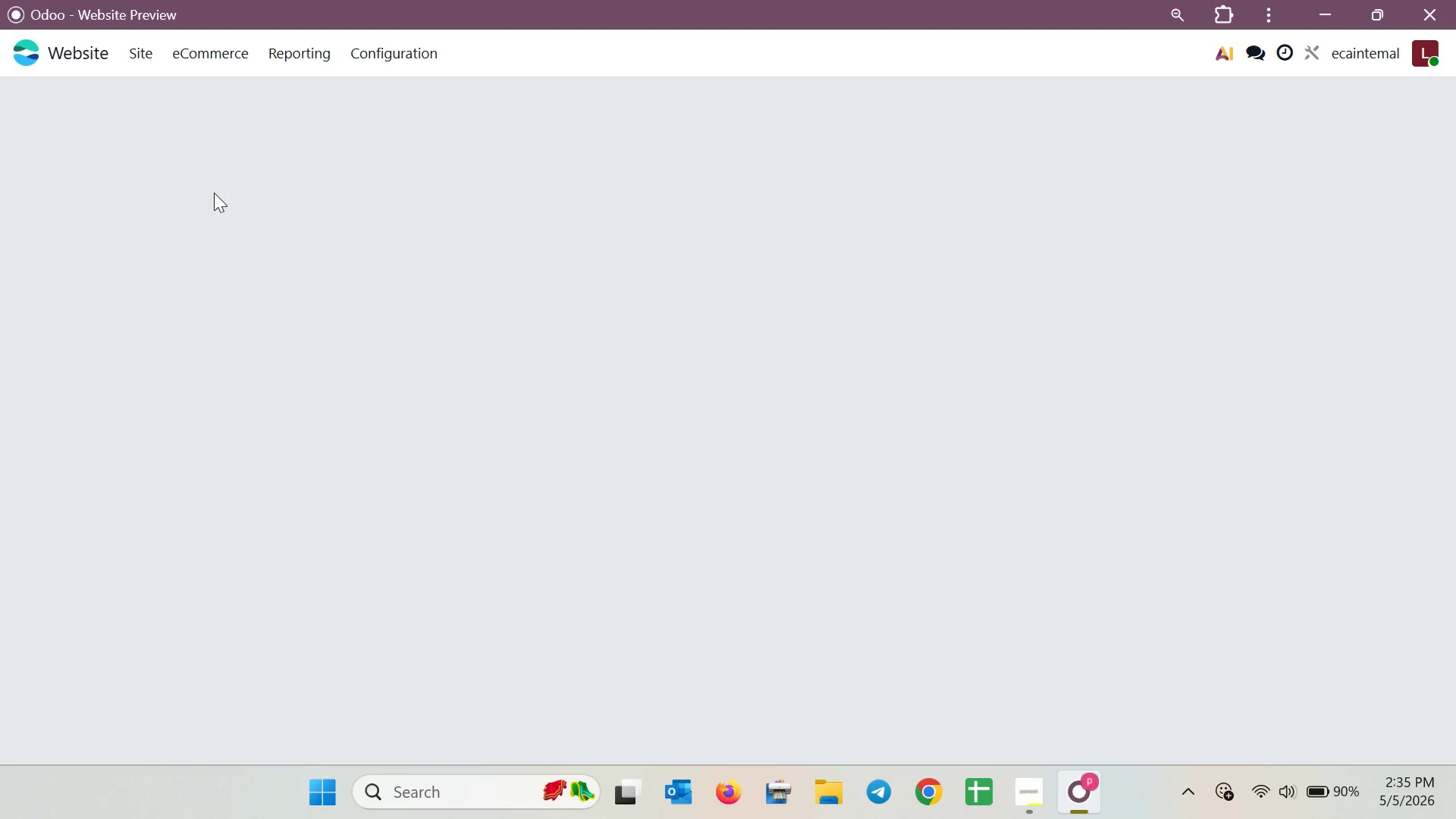 
wait(8.8)
 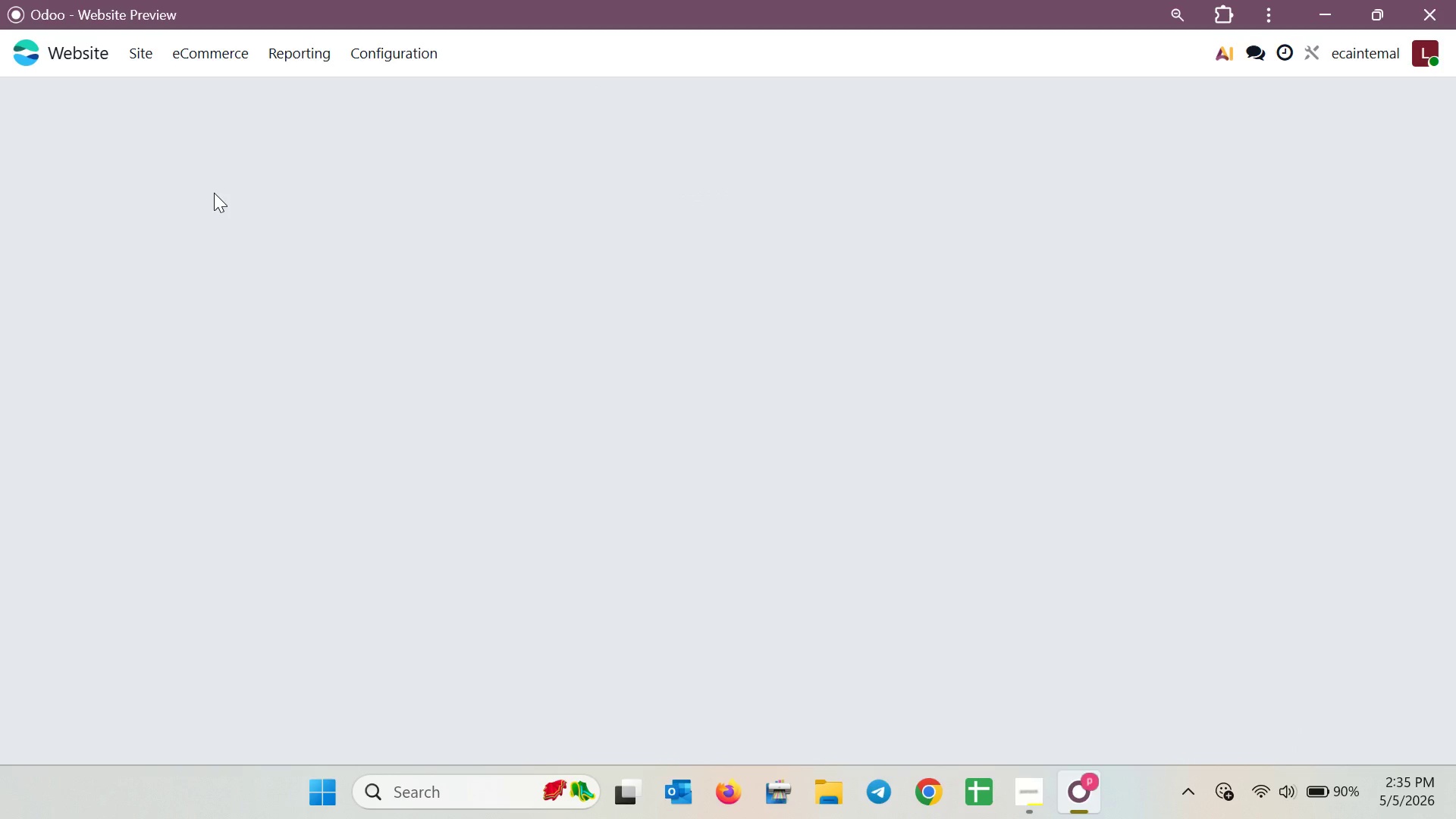 
left_click([1410, 113])
 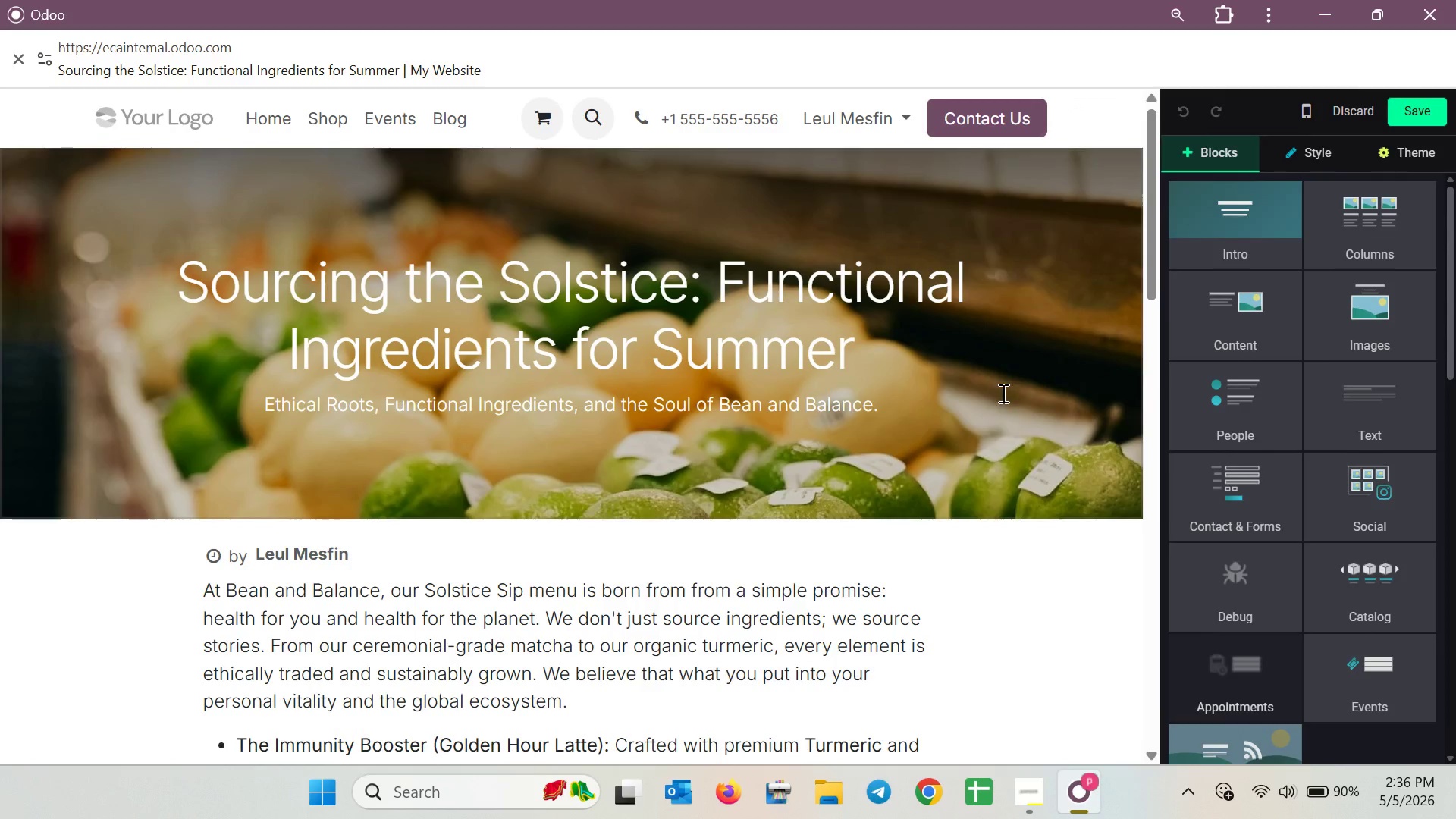 
wait(5.34)
 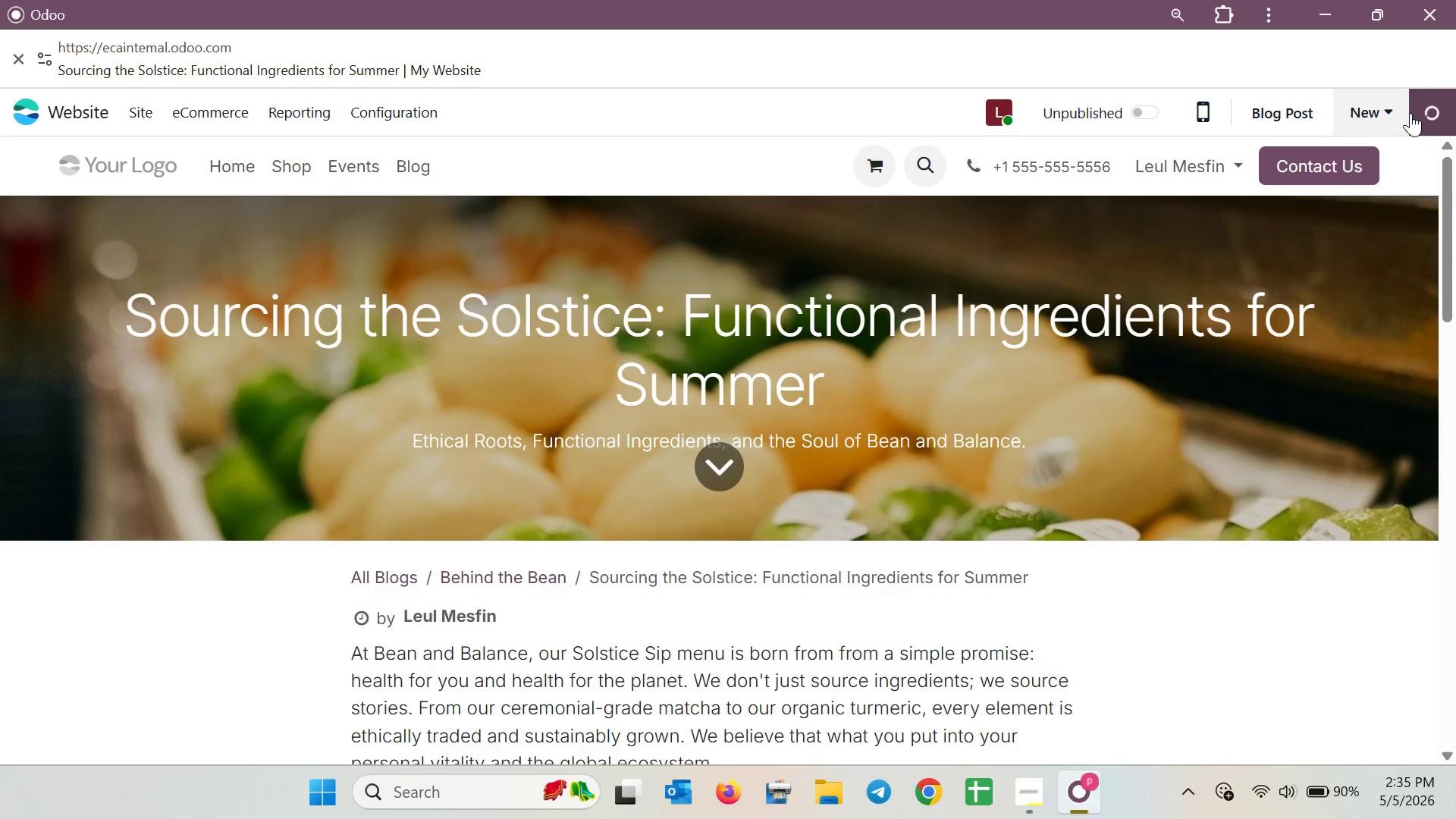 
scroll: coordinate [1089, 419], scroll_direction: down, amount: 12.0
 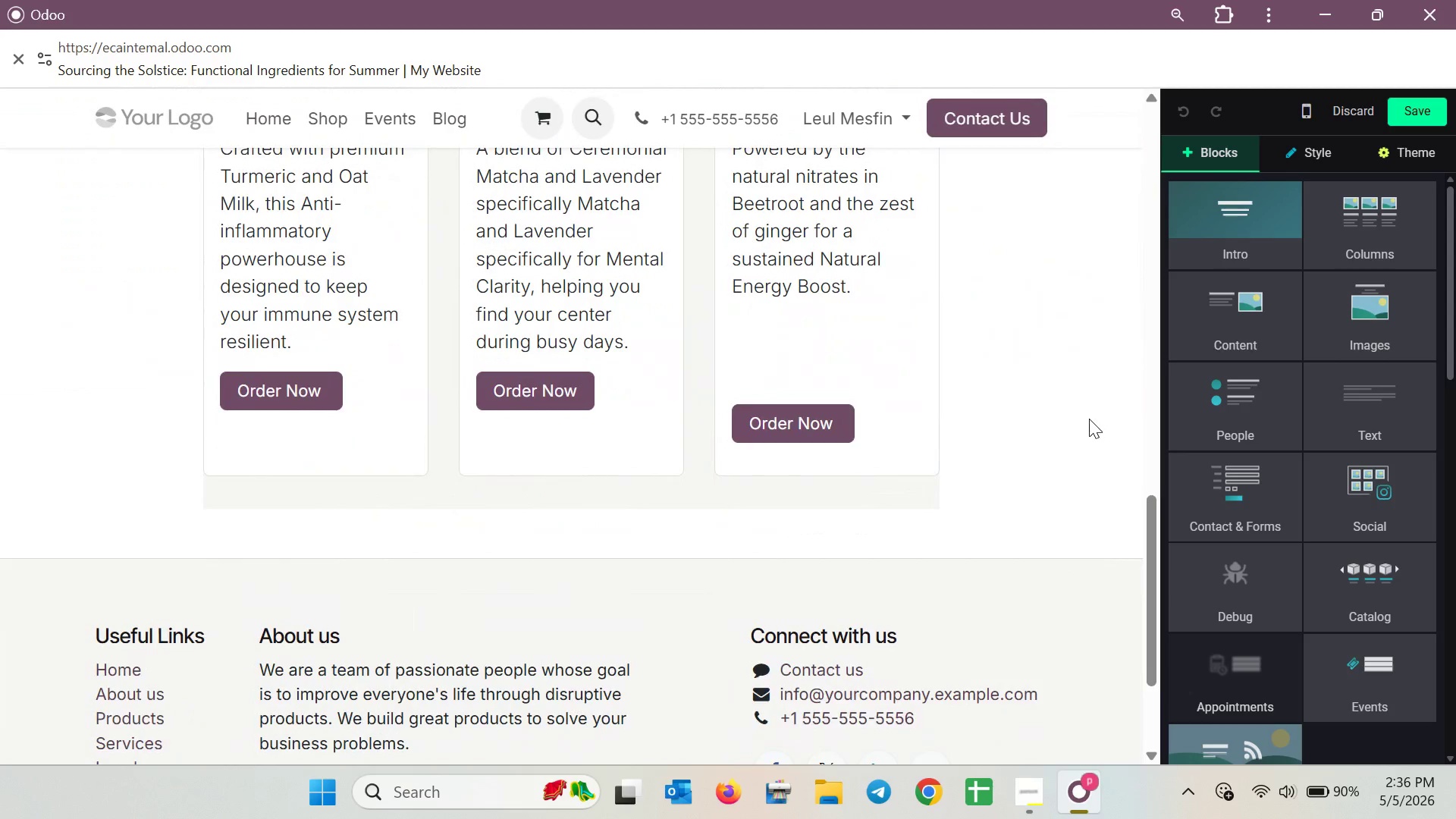 
scroll: coordinate [1088, 419], scroll_direction: up, amount: 9.0
 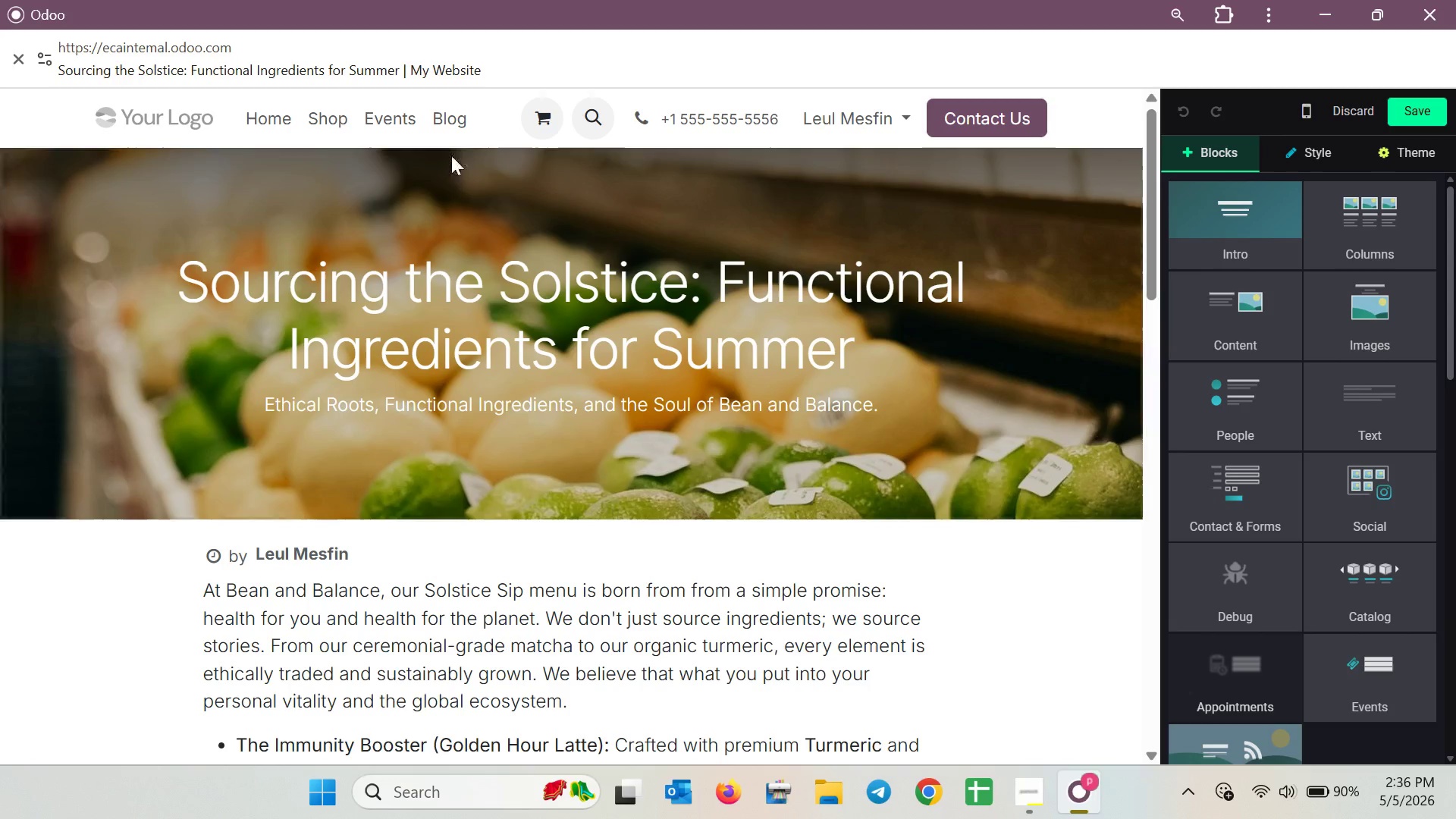 
left_click([463, 123])
 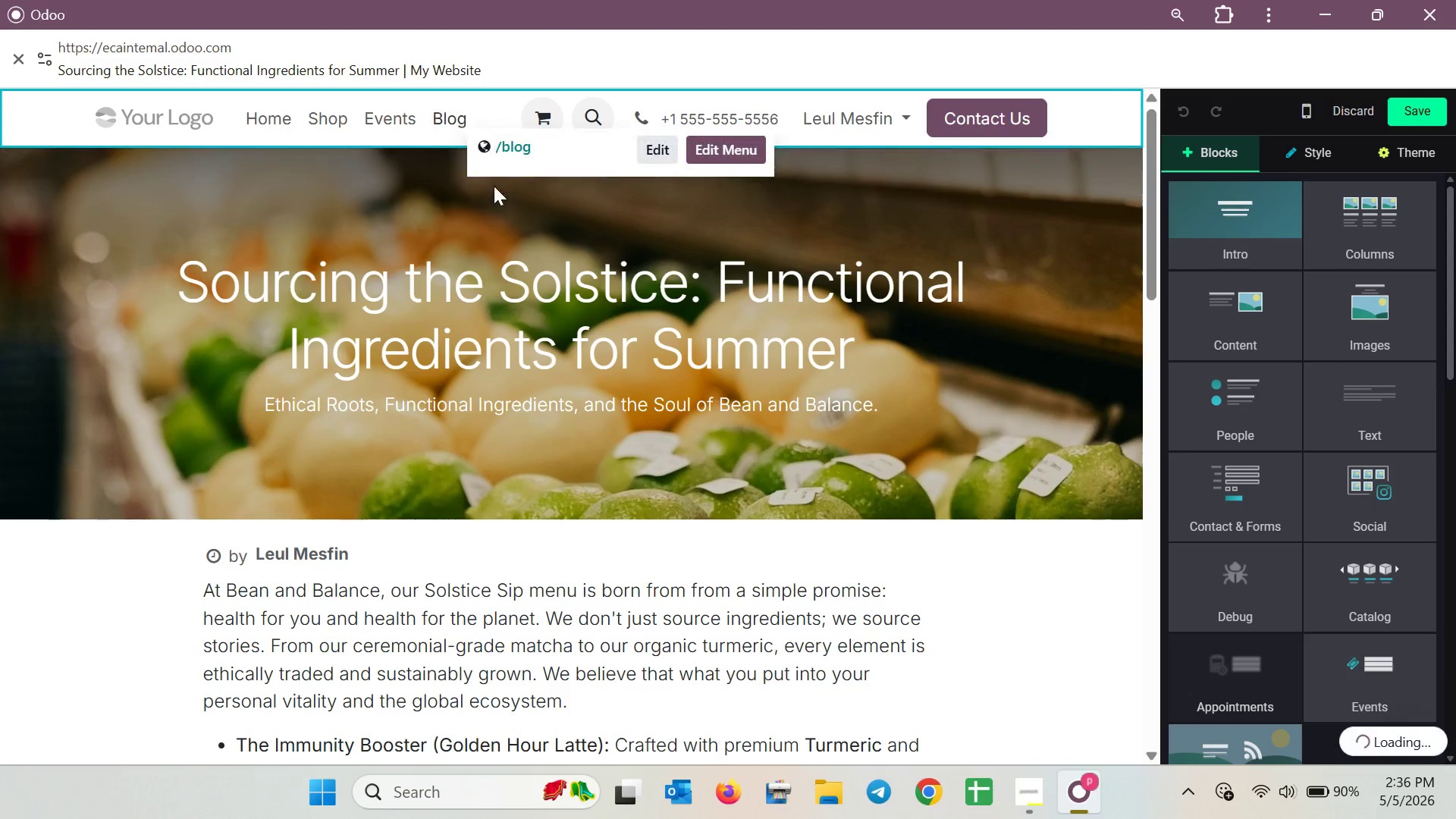 
left_click([469, 259])
 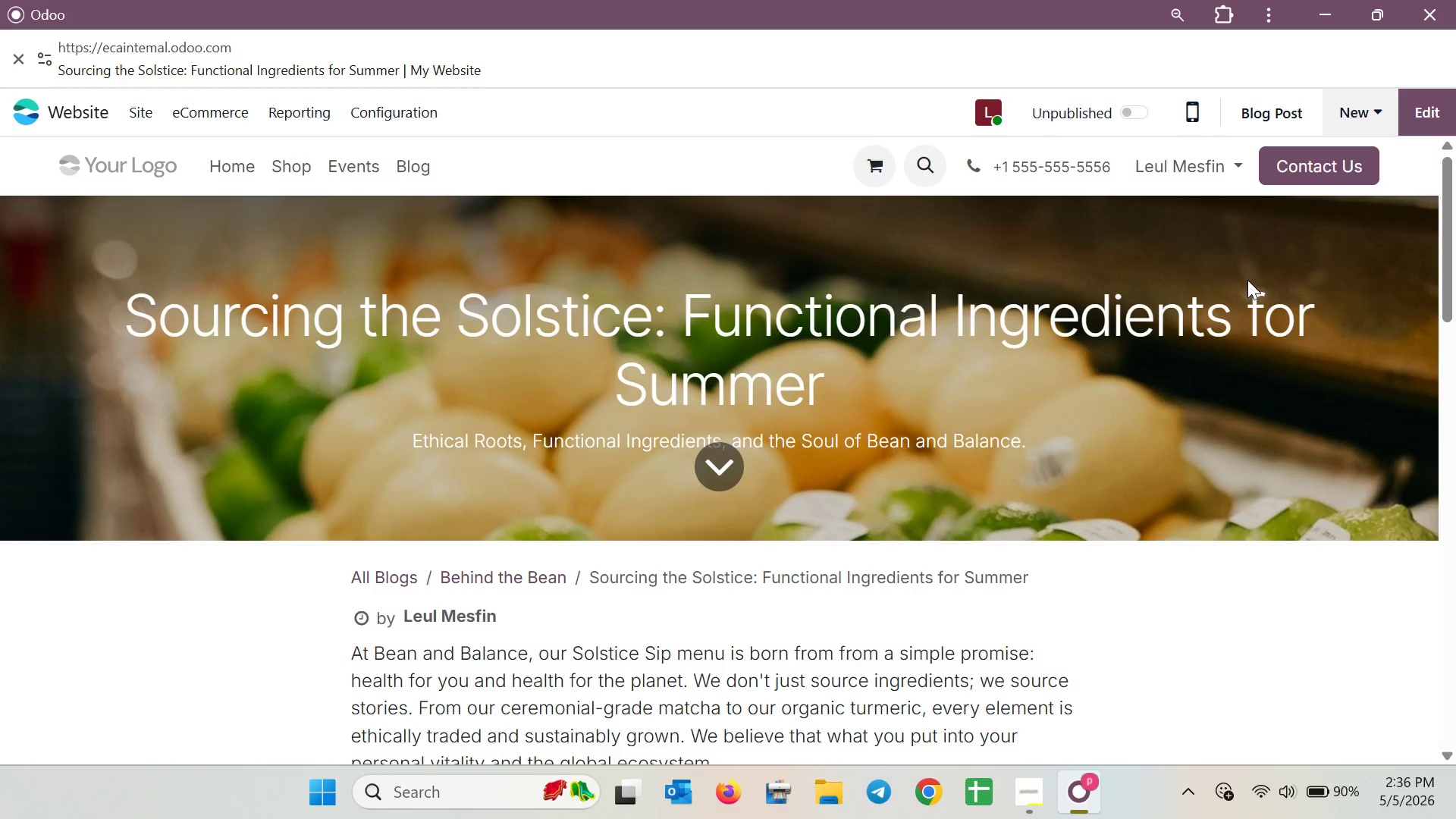 
wait(23.84)
 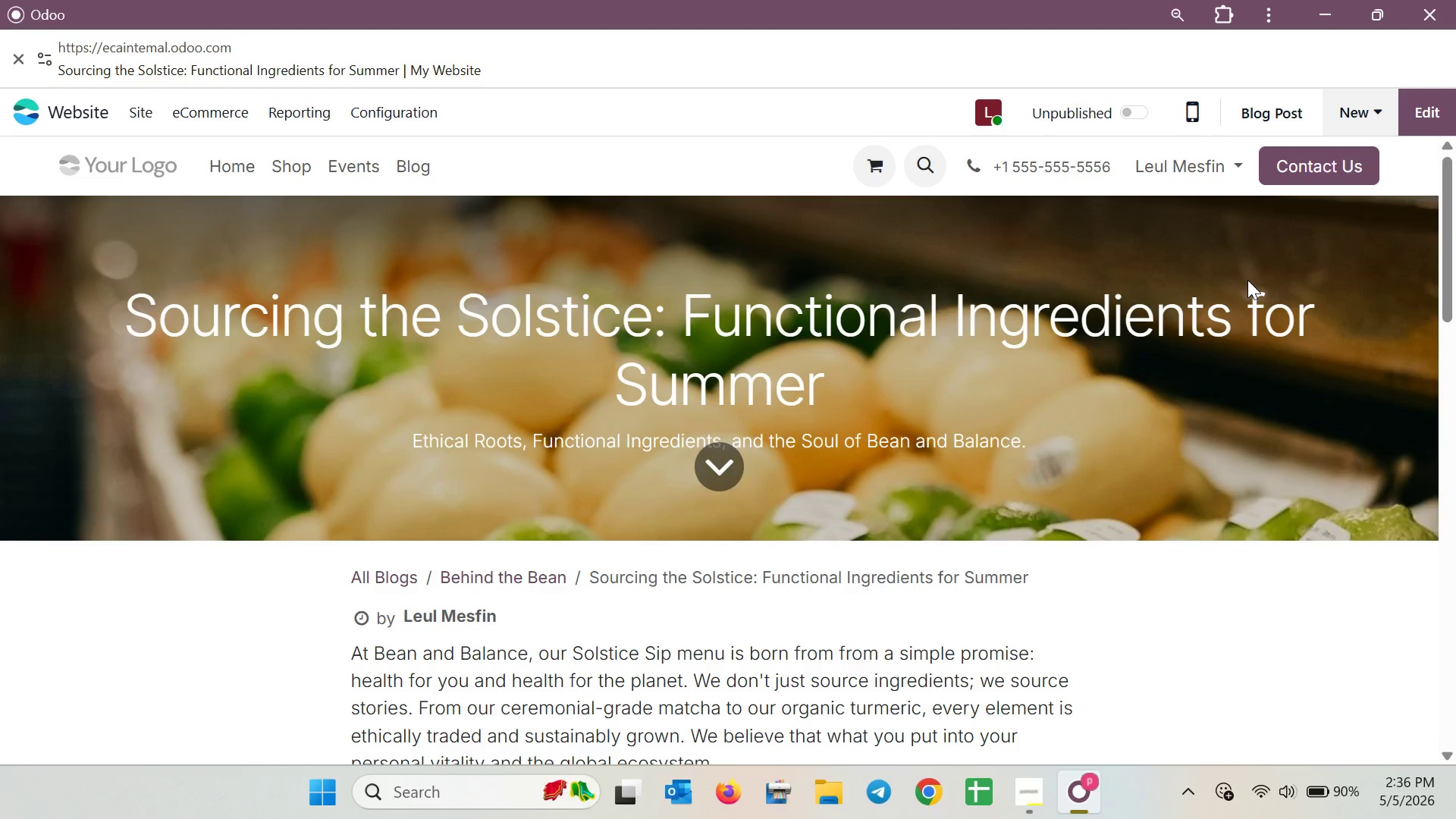 
left_click_drag(start_coordinate=[1128, 123], to_coordinate=[1134, 123])
 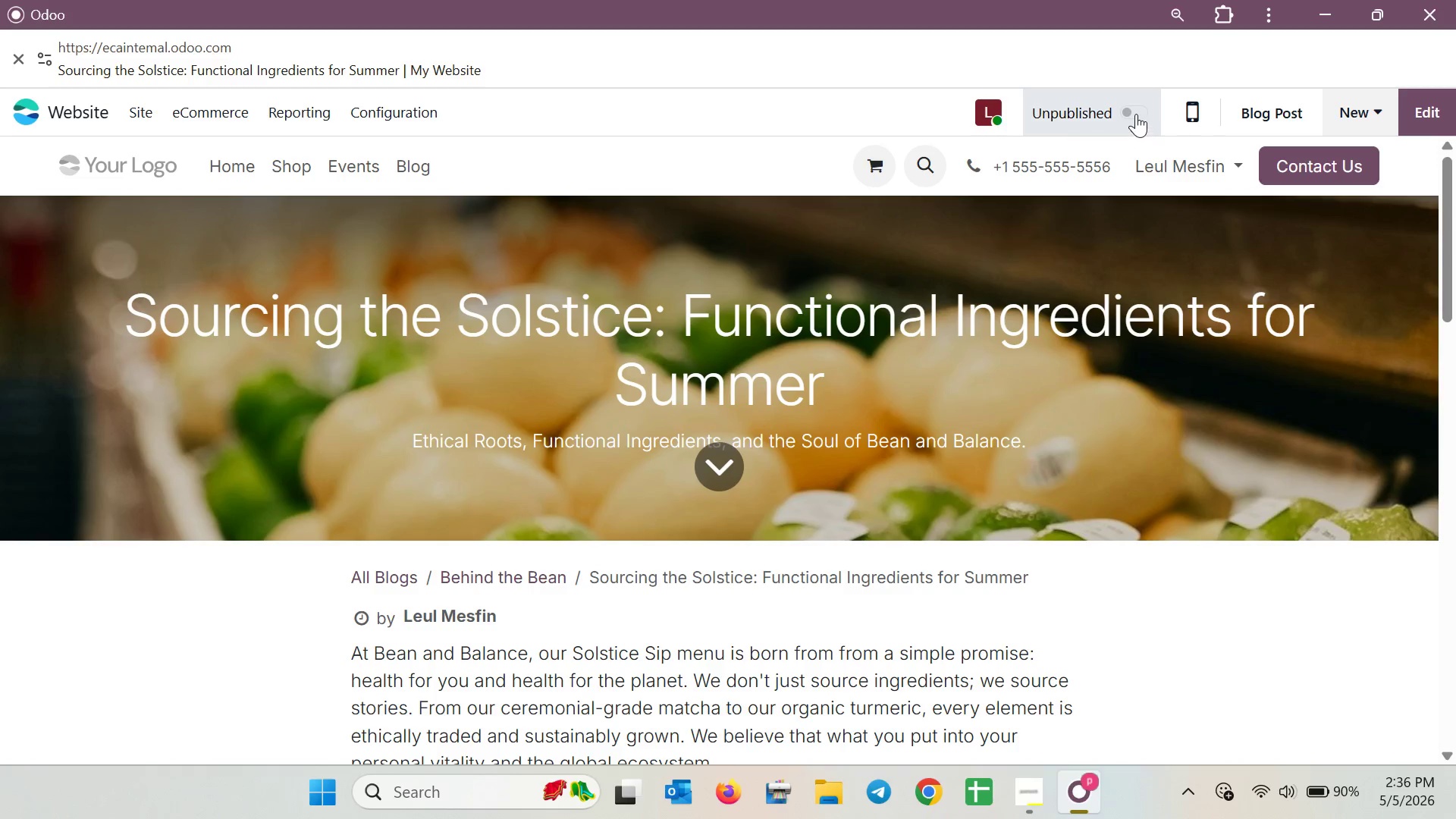 
left_click([1136, 114])
 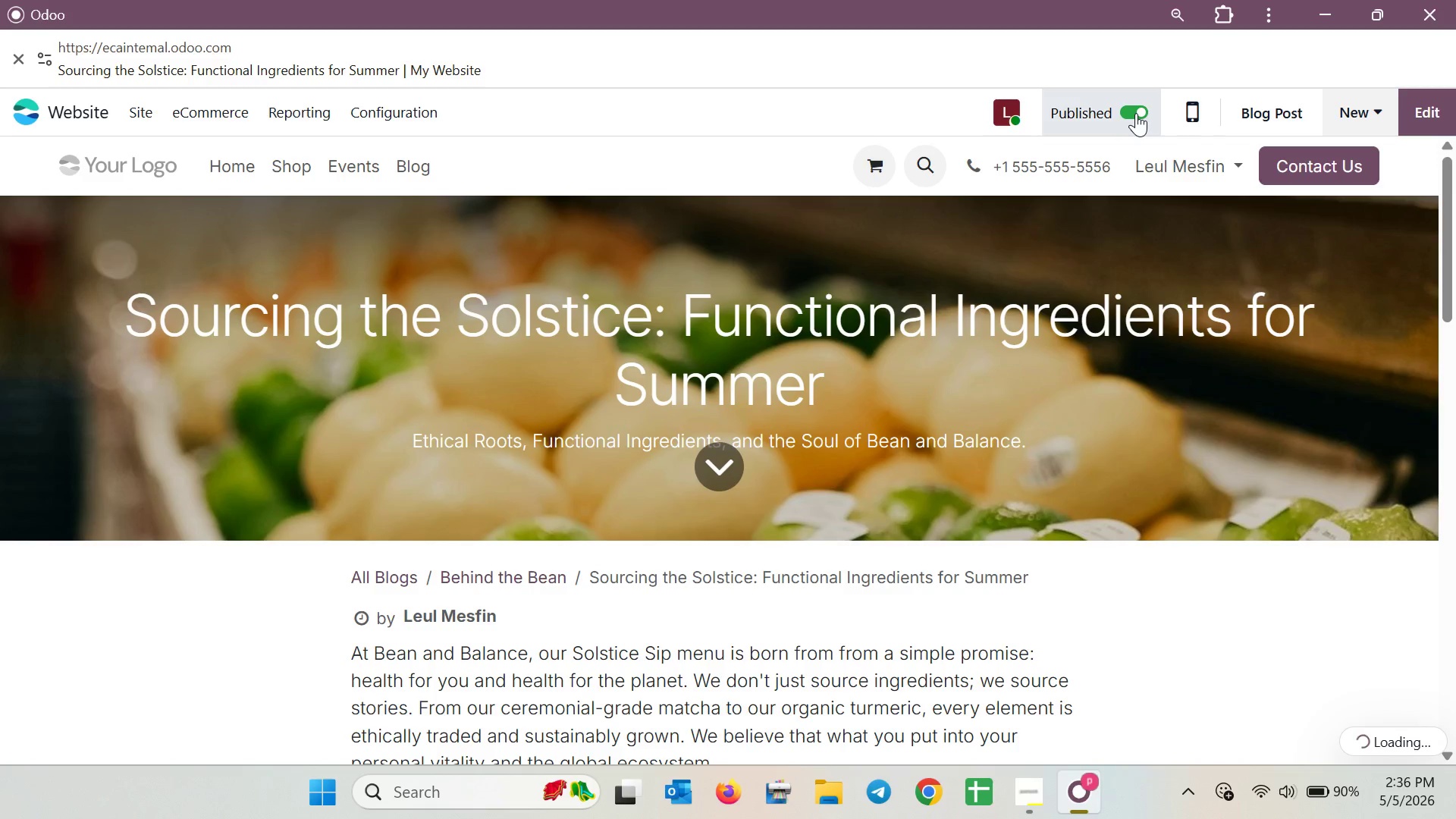 
left_click([1136, 113])
 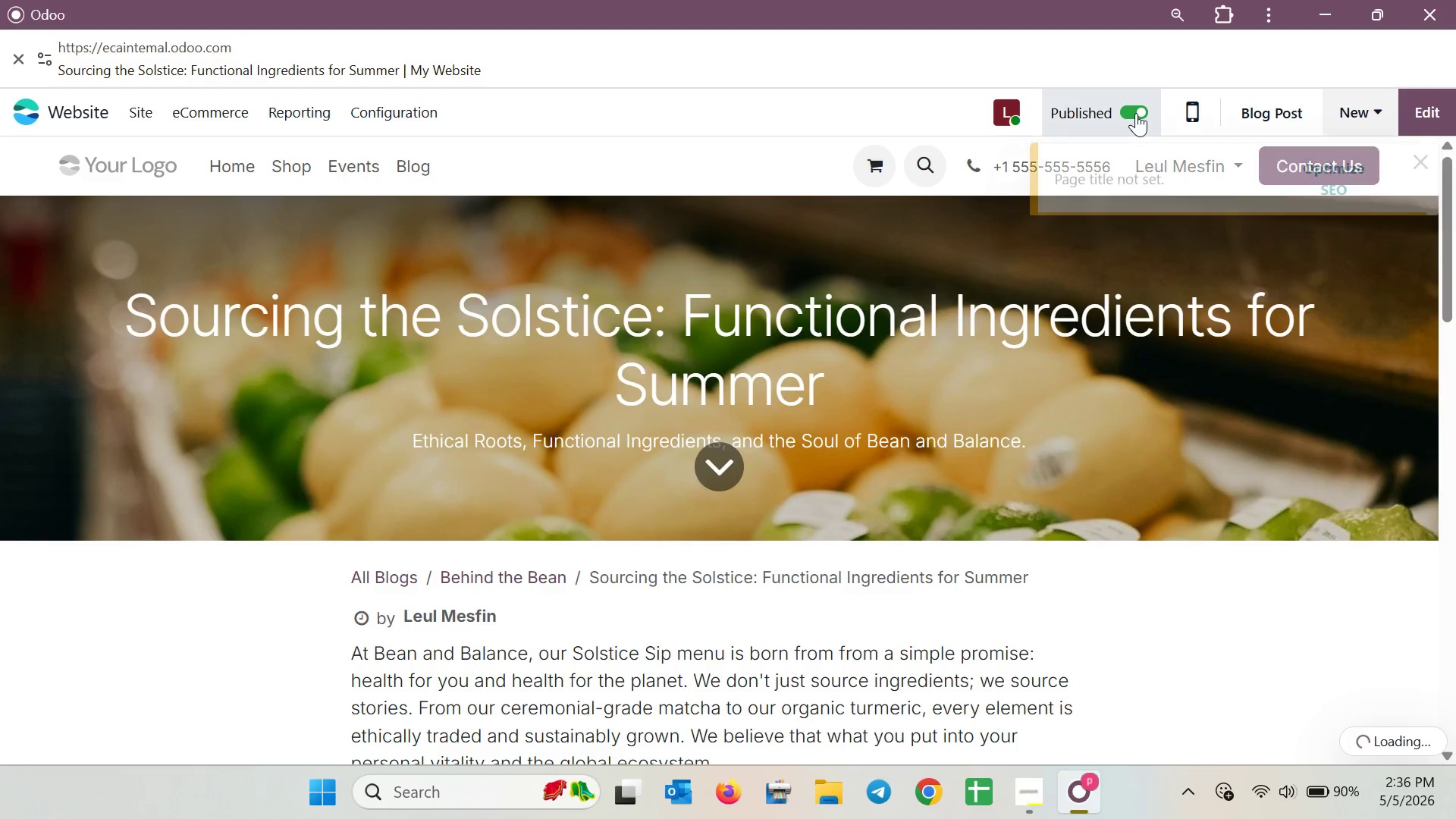 
left_click([1136, 113])
 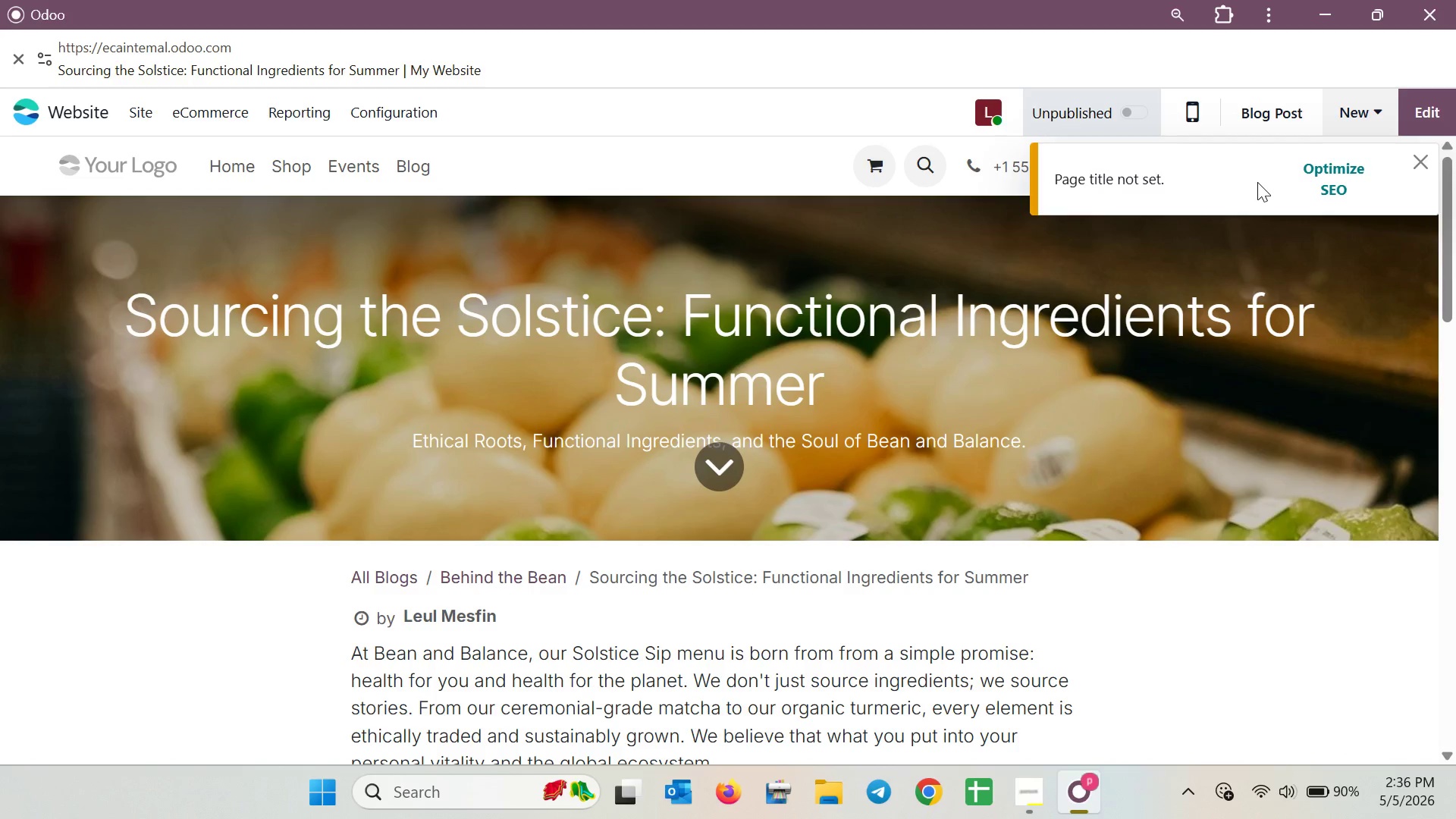 
left_click([1314, 180])
 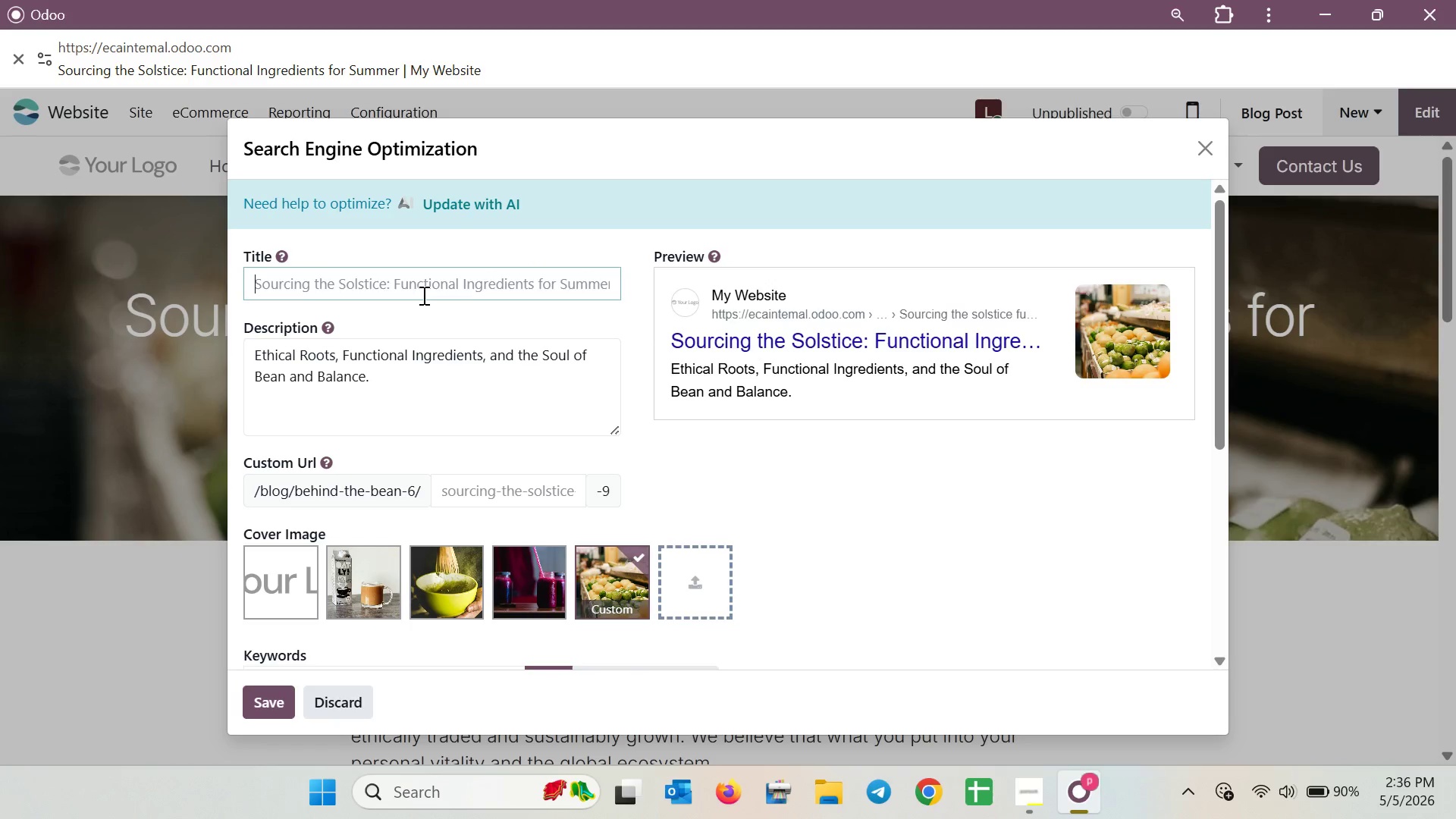 
scroll: coordinate [425, 300], scroll_direction: down, amount: 4.0
 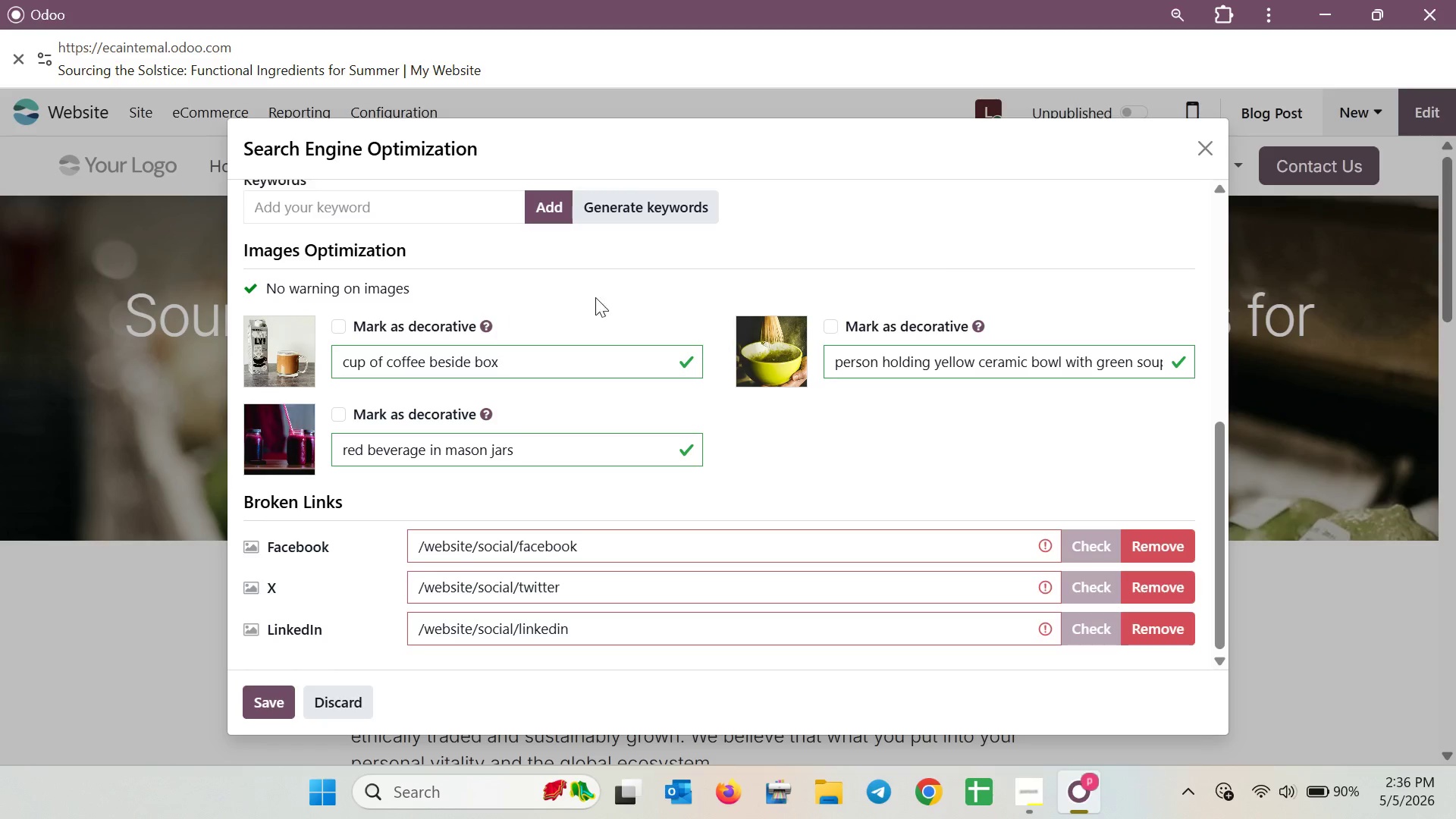 
left_click([1202, 162])
 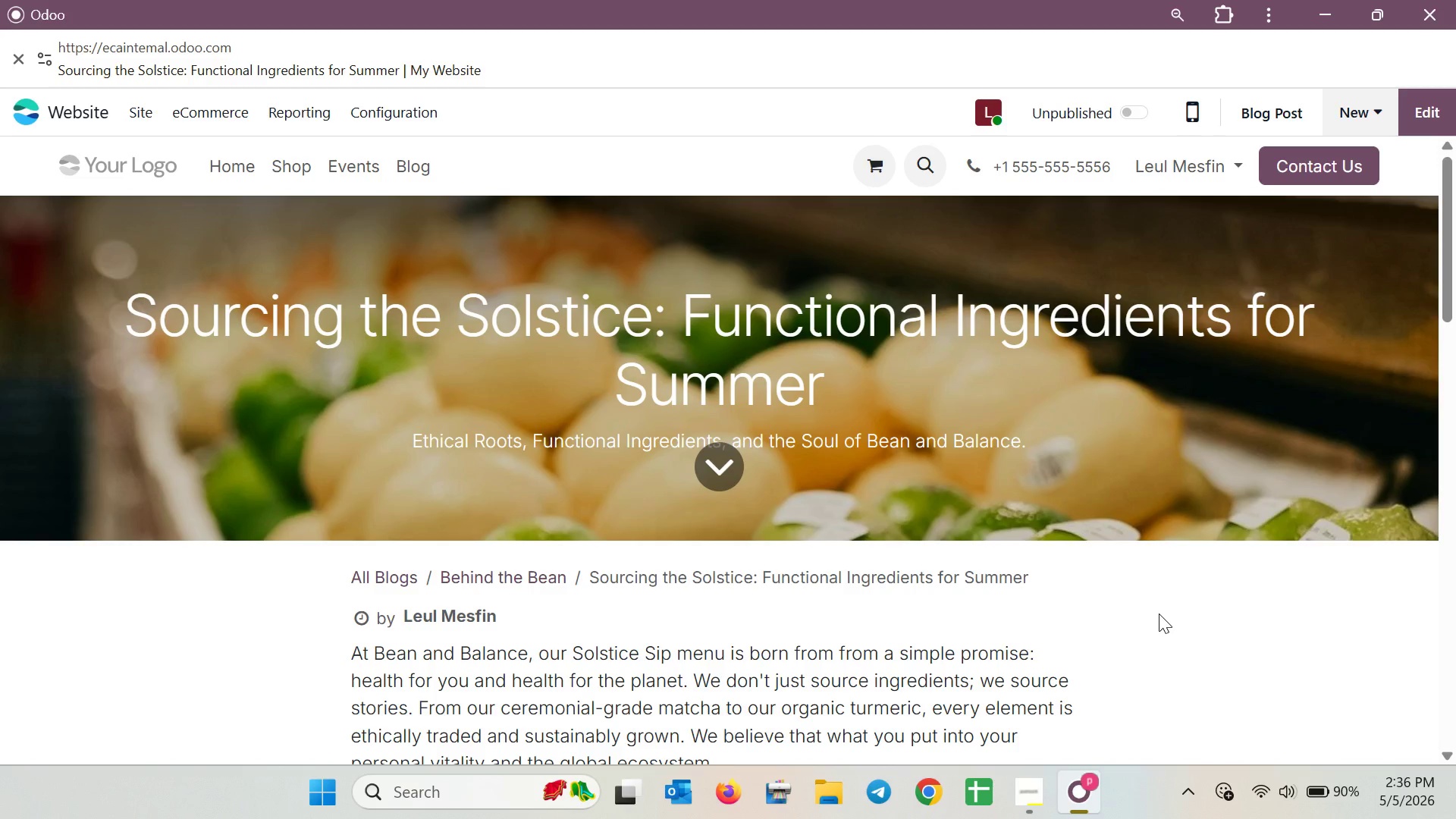 
wait(5.83)
 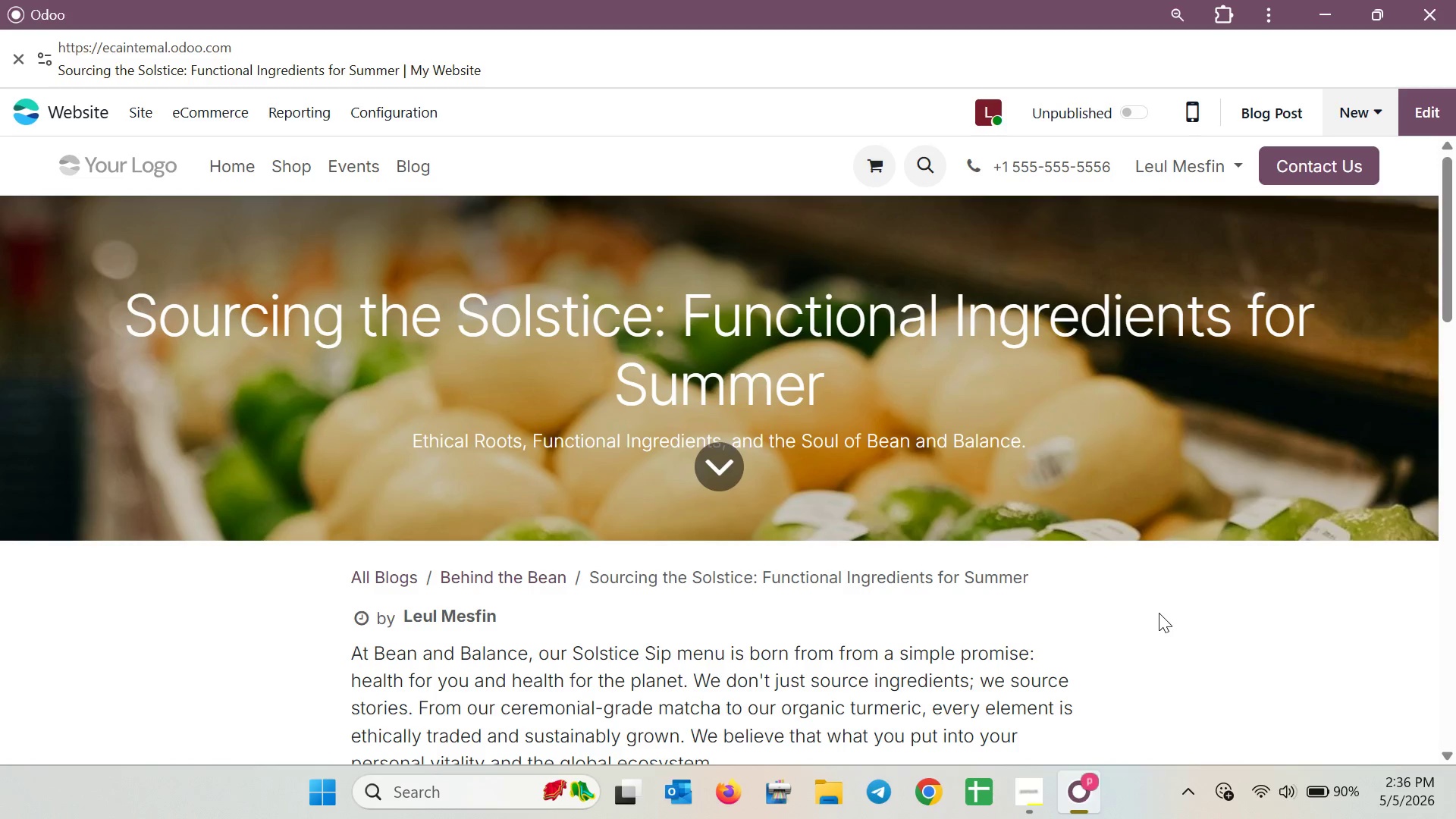 
left_click([1043, 788])
 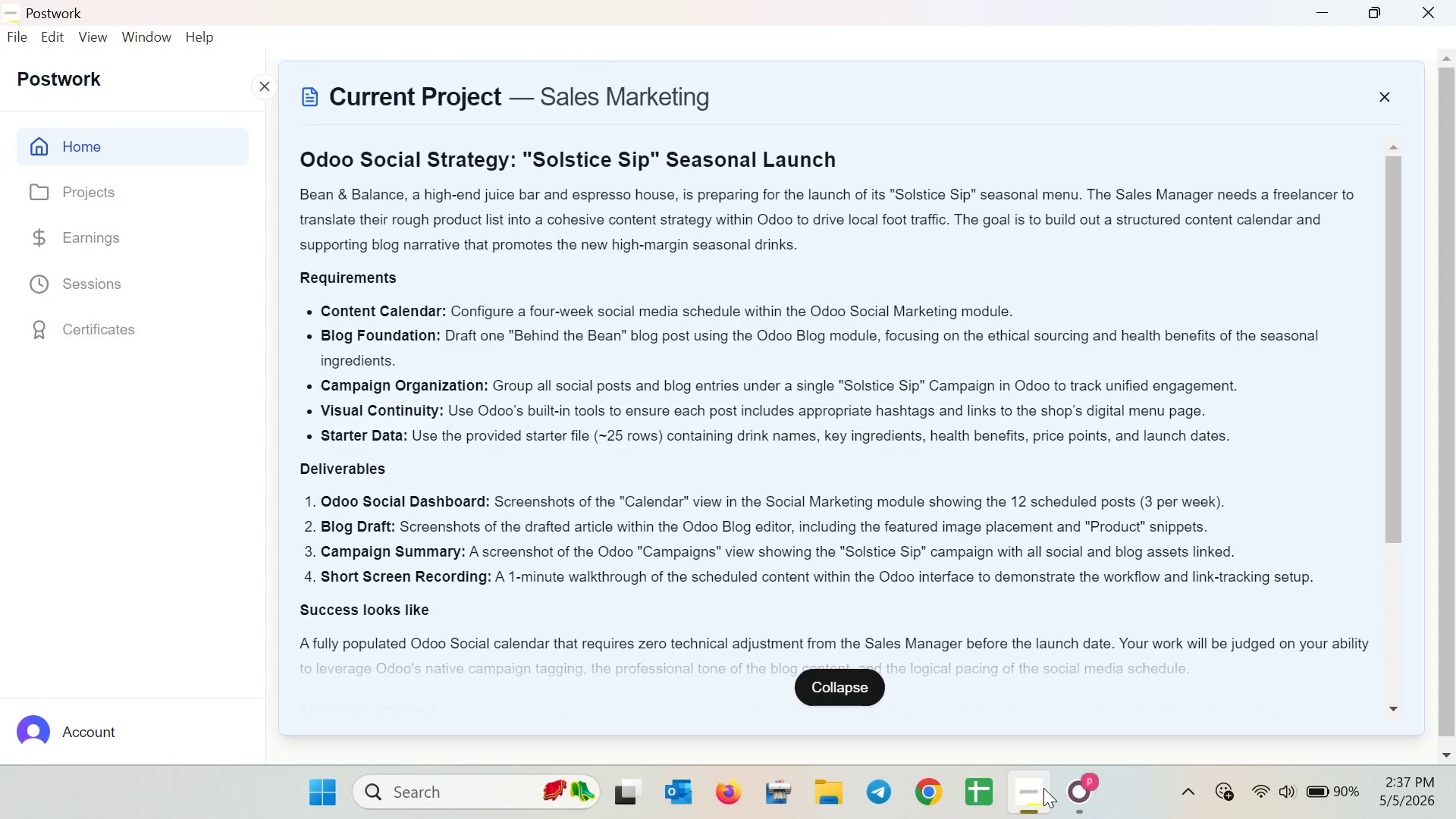 
wait(21.12)
 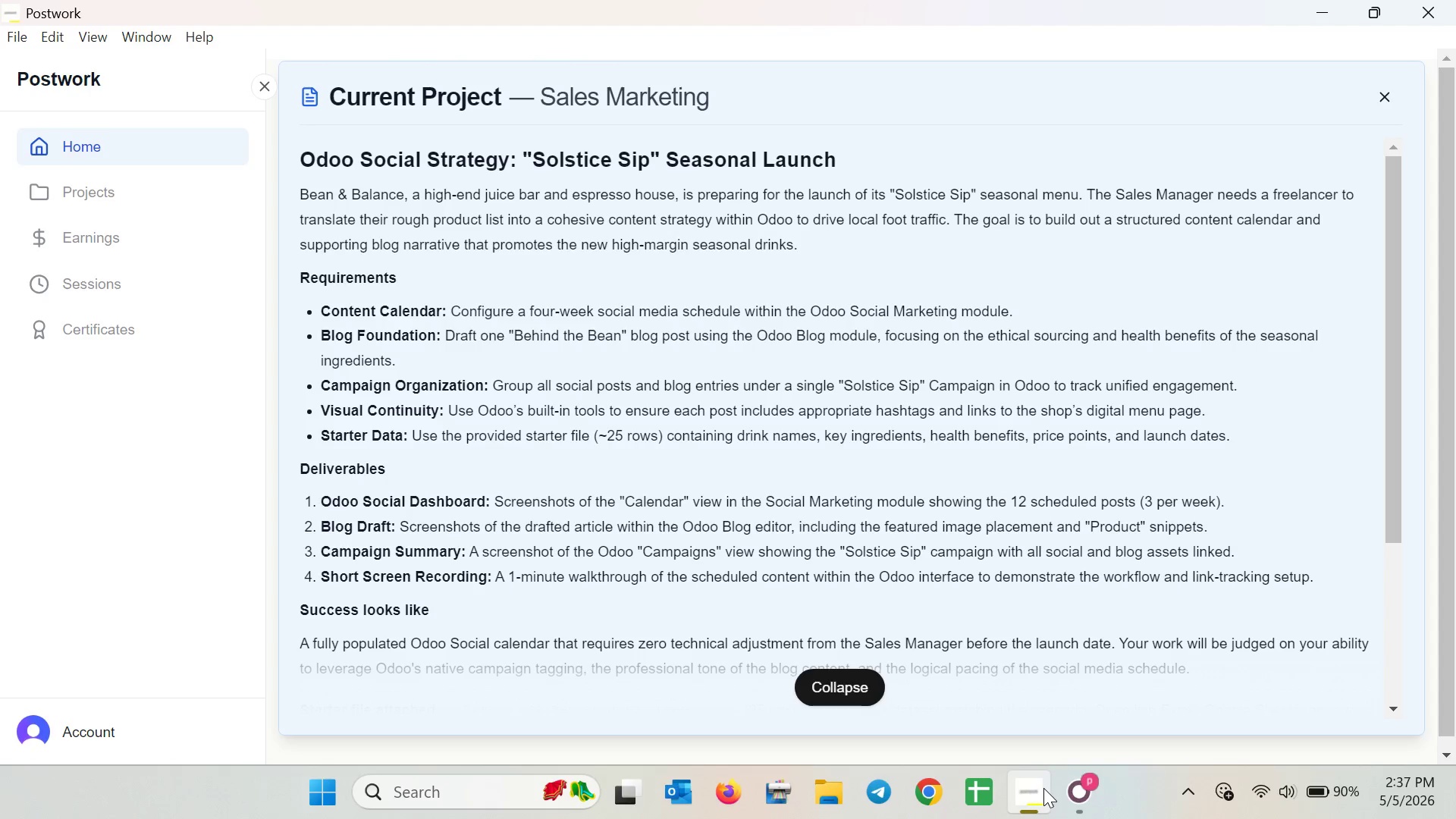 
left_click([1092, 788])
 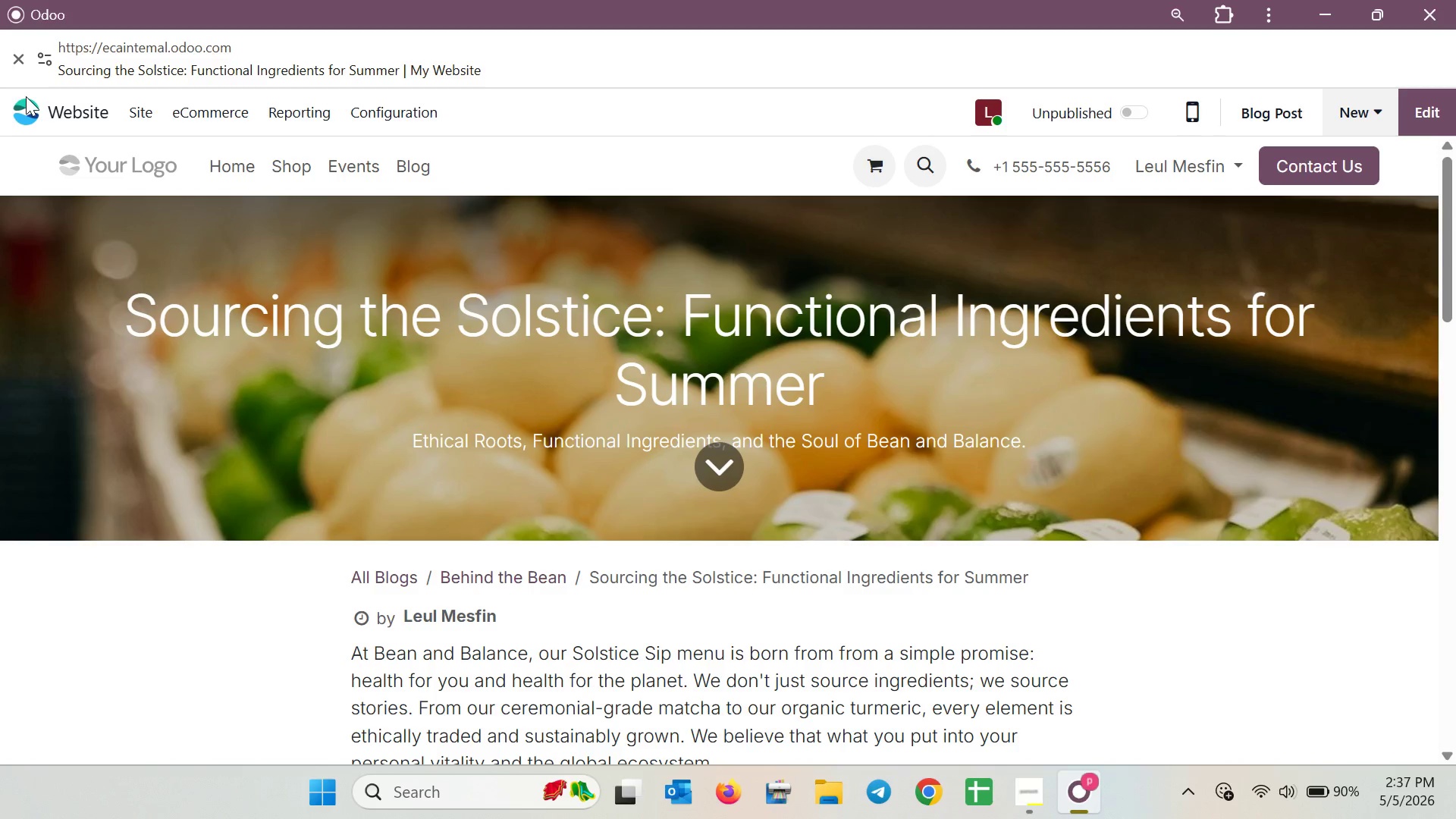 
double_click([43, 108])
 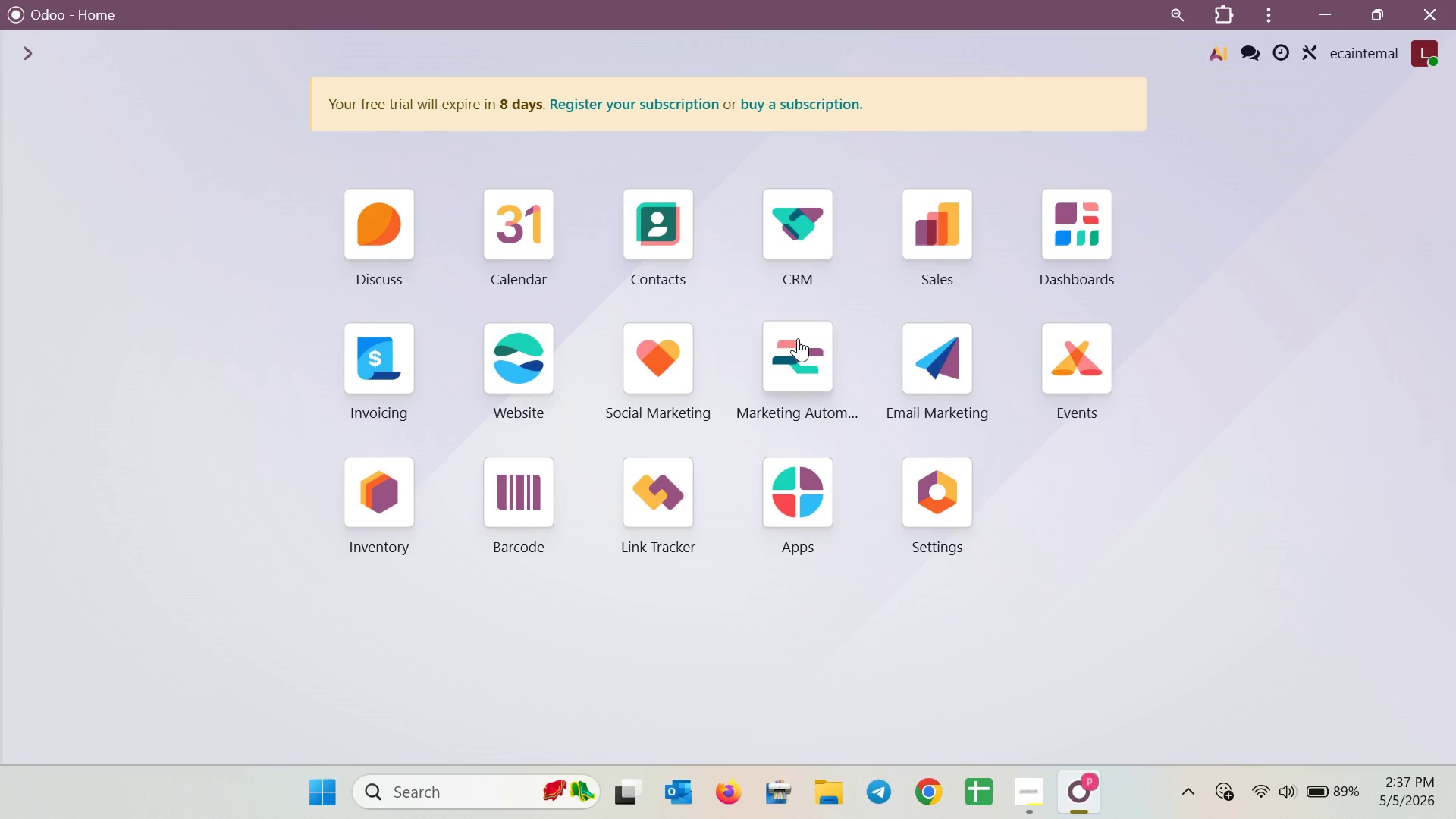 
left_click([902, 344])
 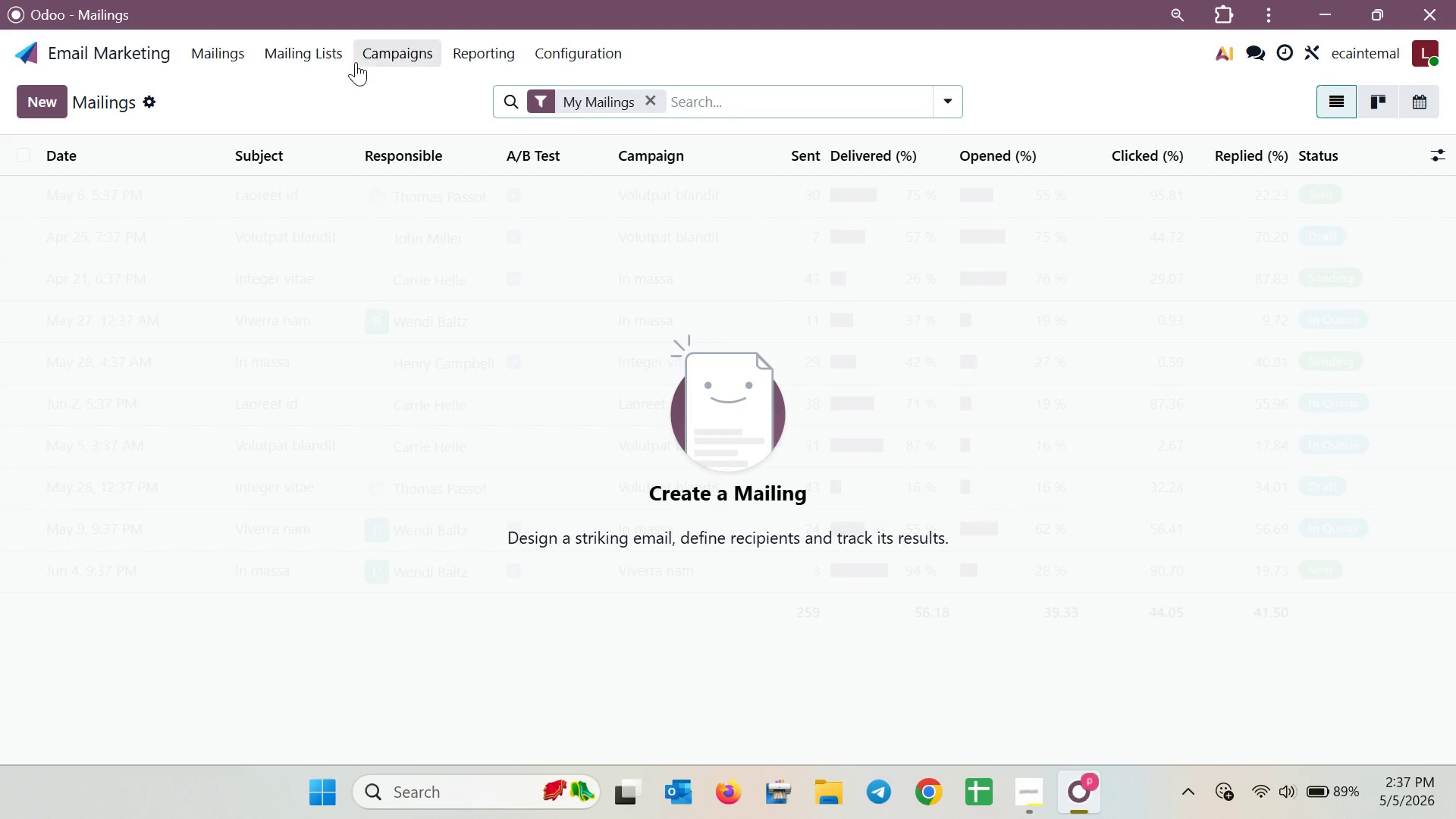 
left_click([392, 50])
 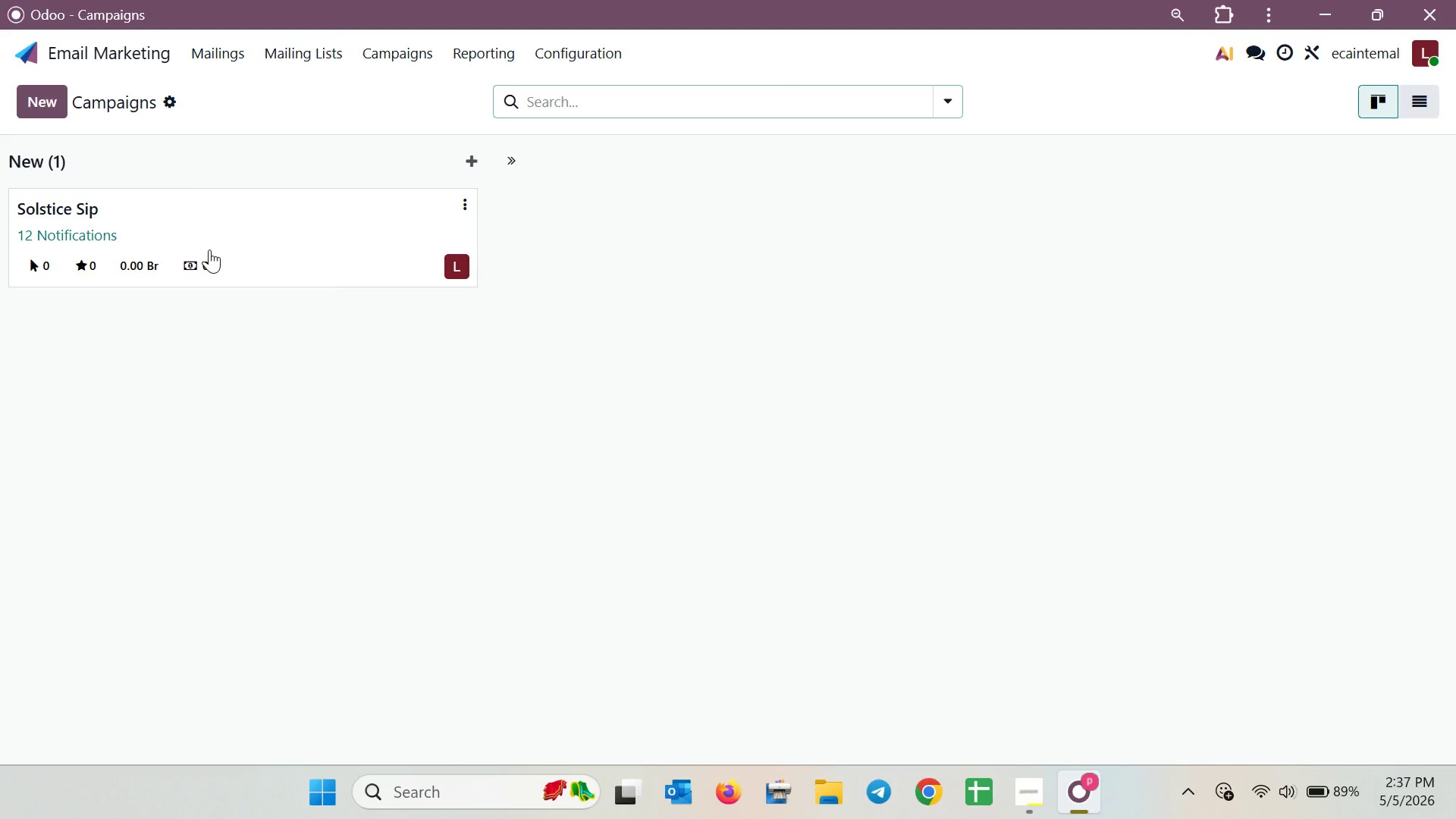 
left_click([247, 223])
 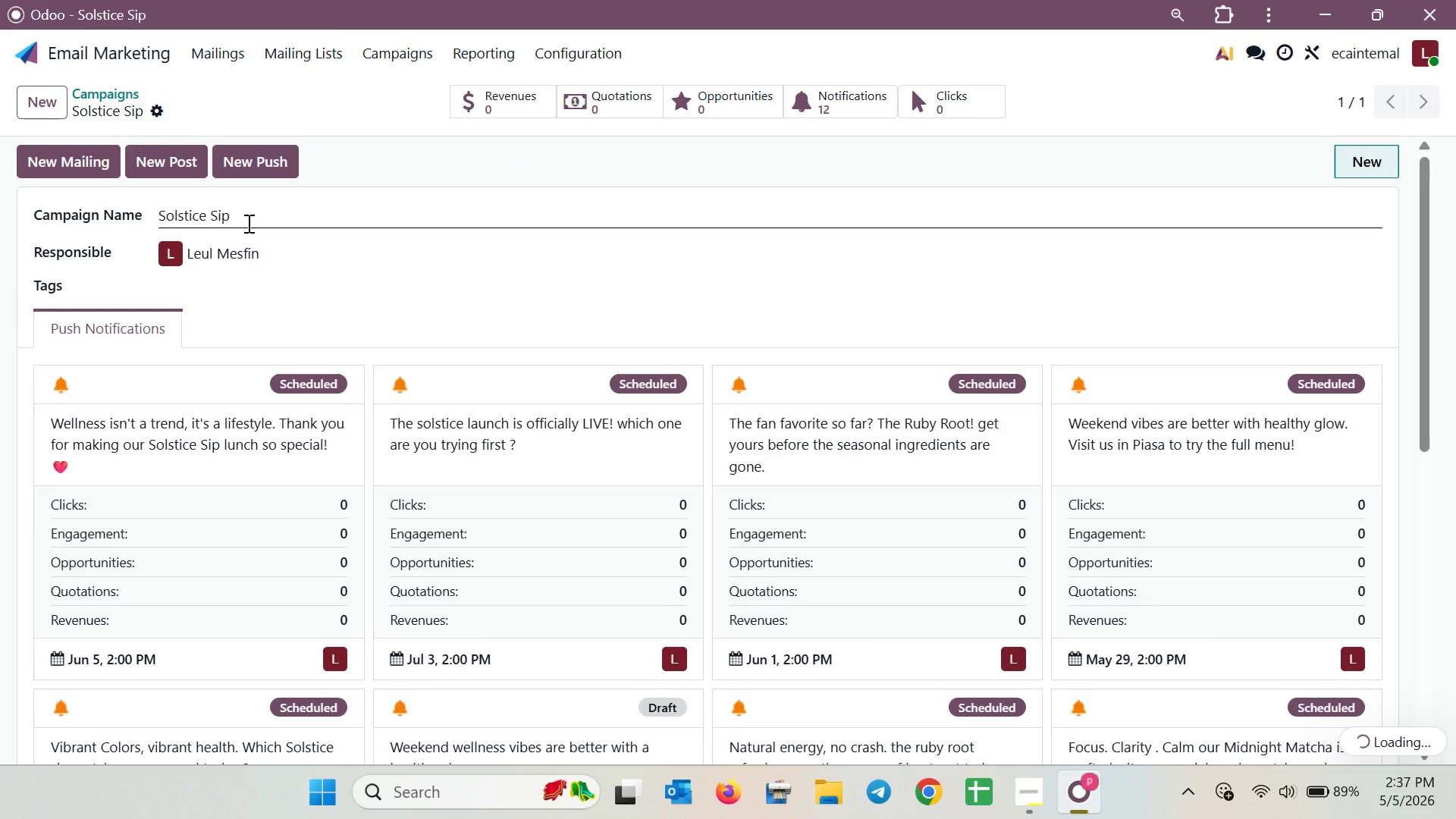 
key(Meta+Shift+S)
 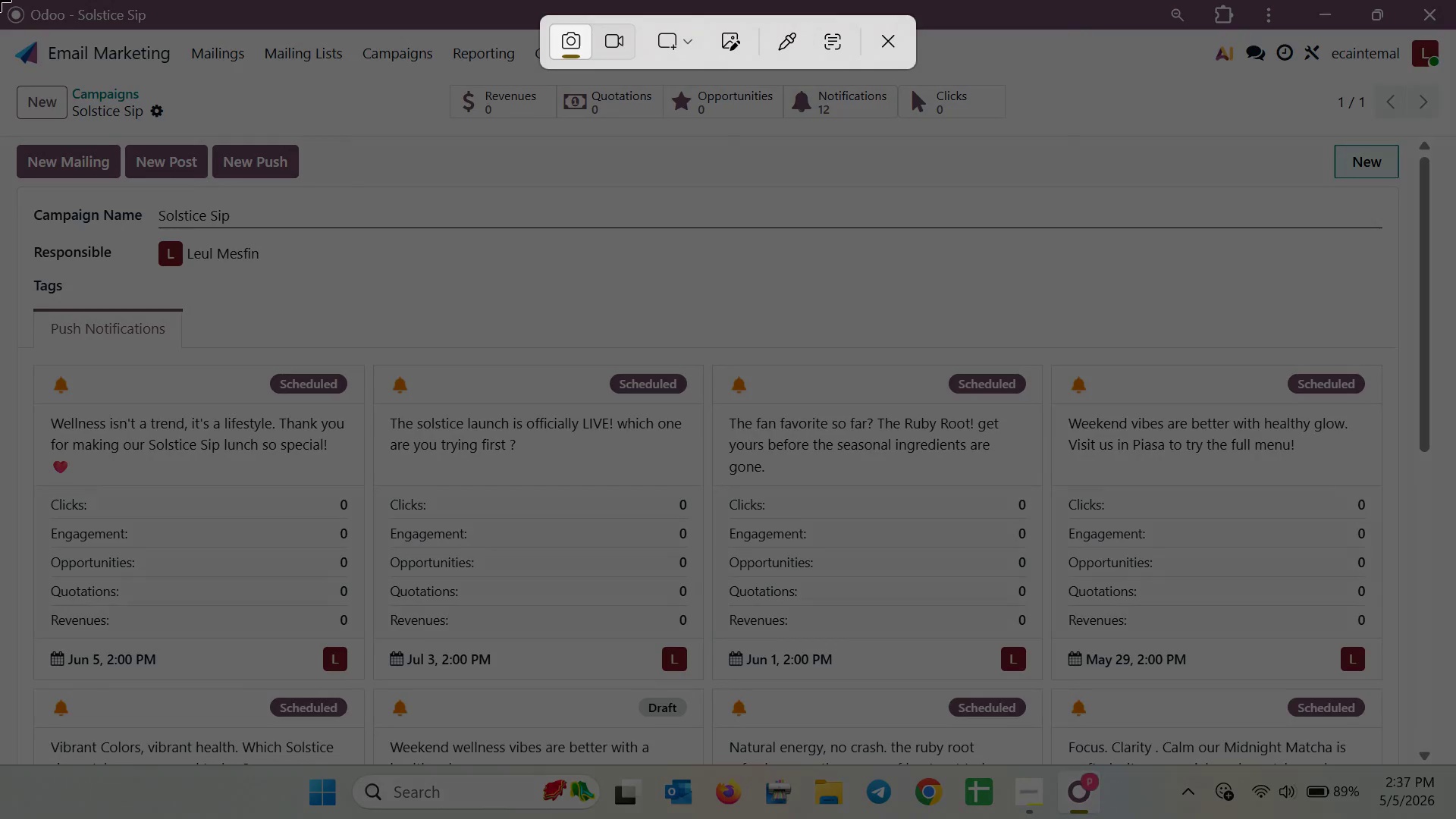 
left_click_drag(start_coordinate=[0, 0], to_coordinate=[1455, 770])
 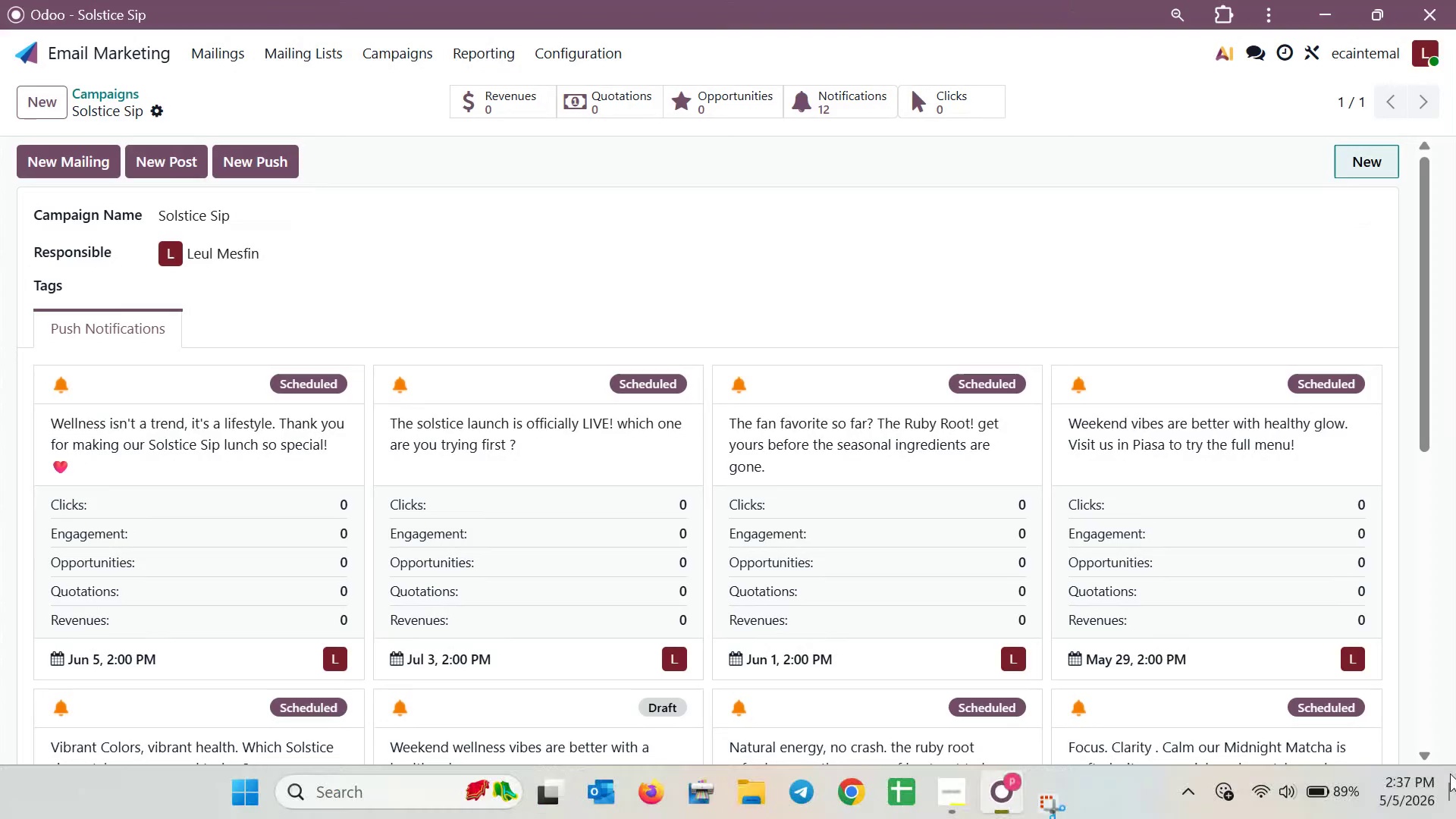 
mouse_move([1439, 792])
 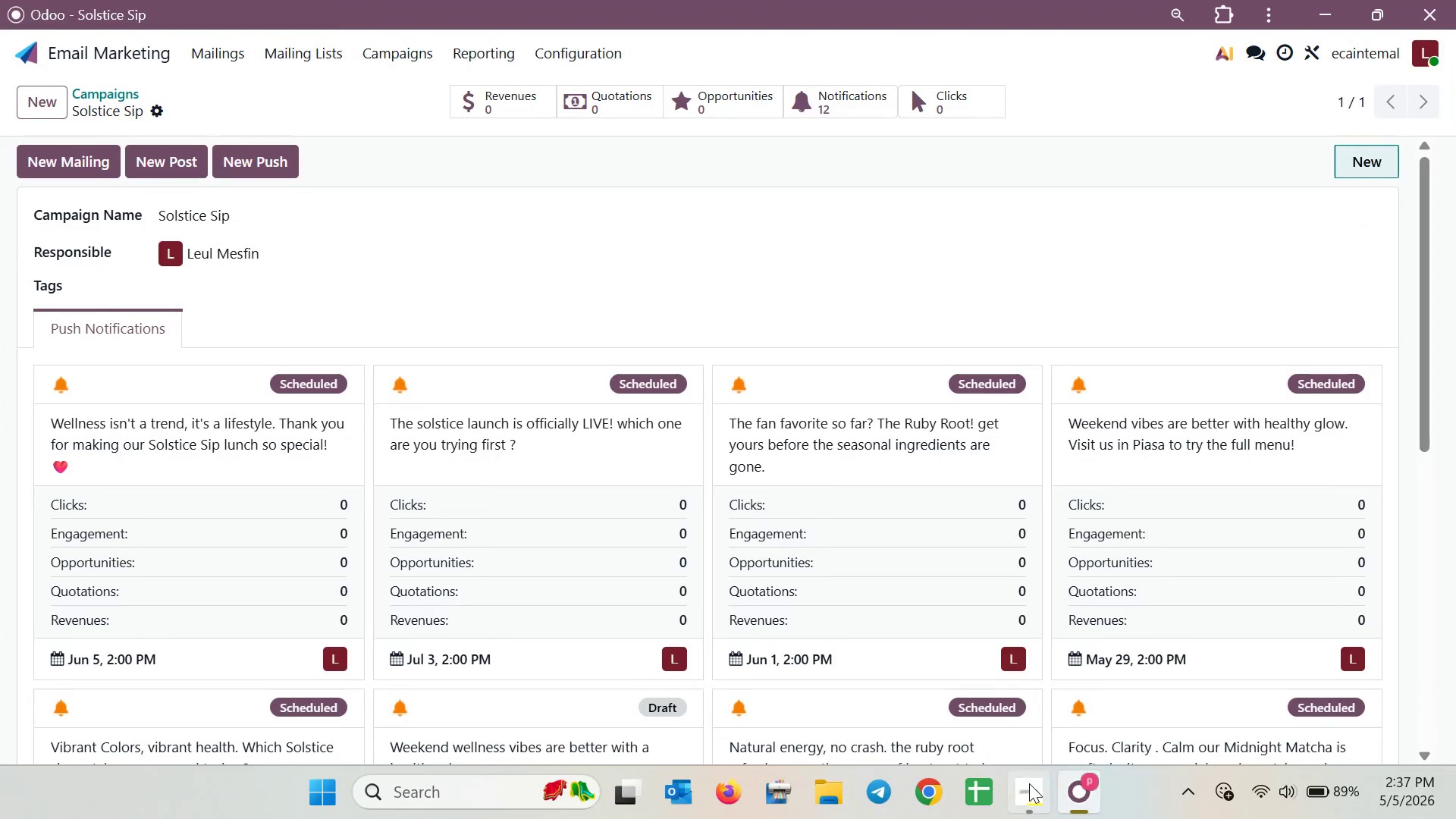 
left_click([1026, 789])